 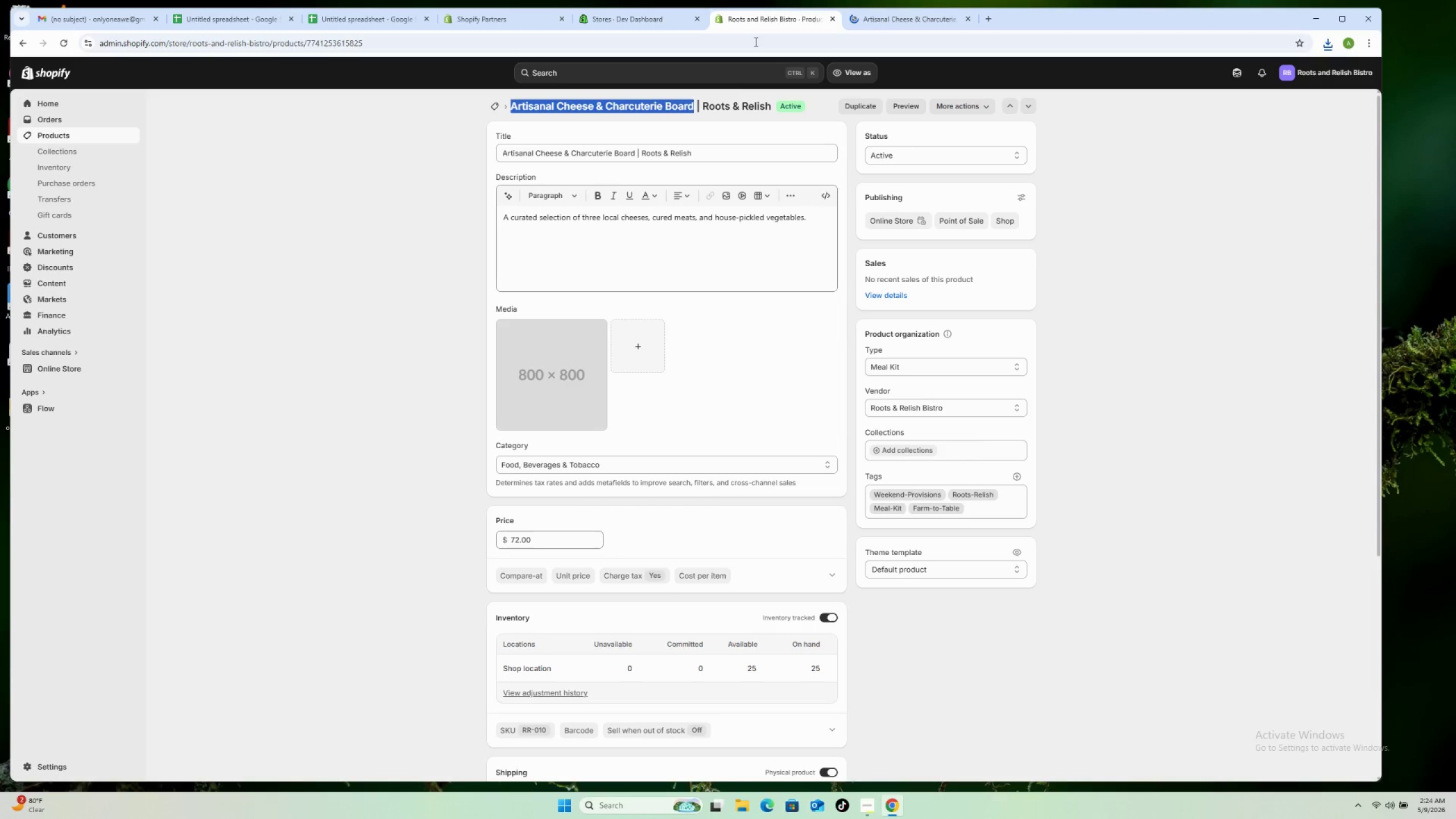 
left_click([643, 351])
 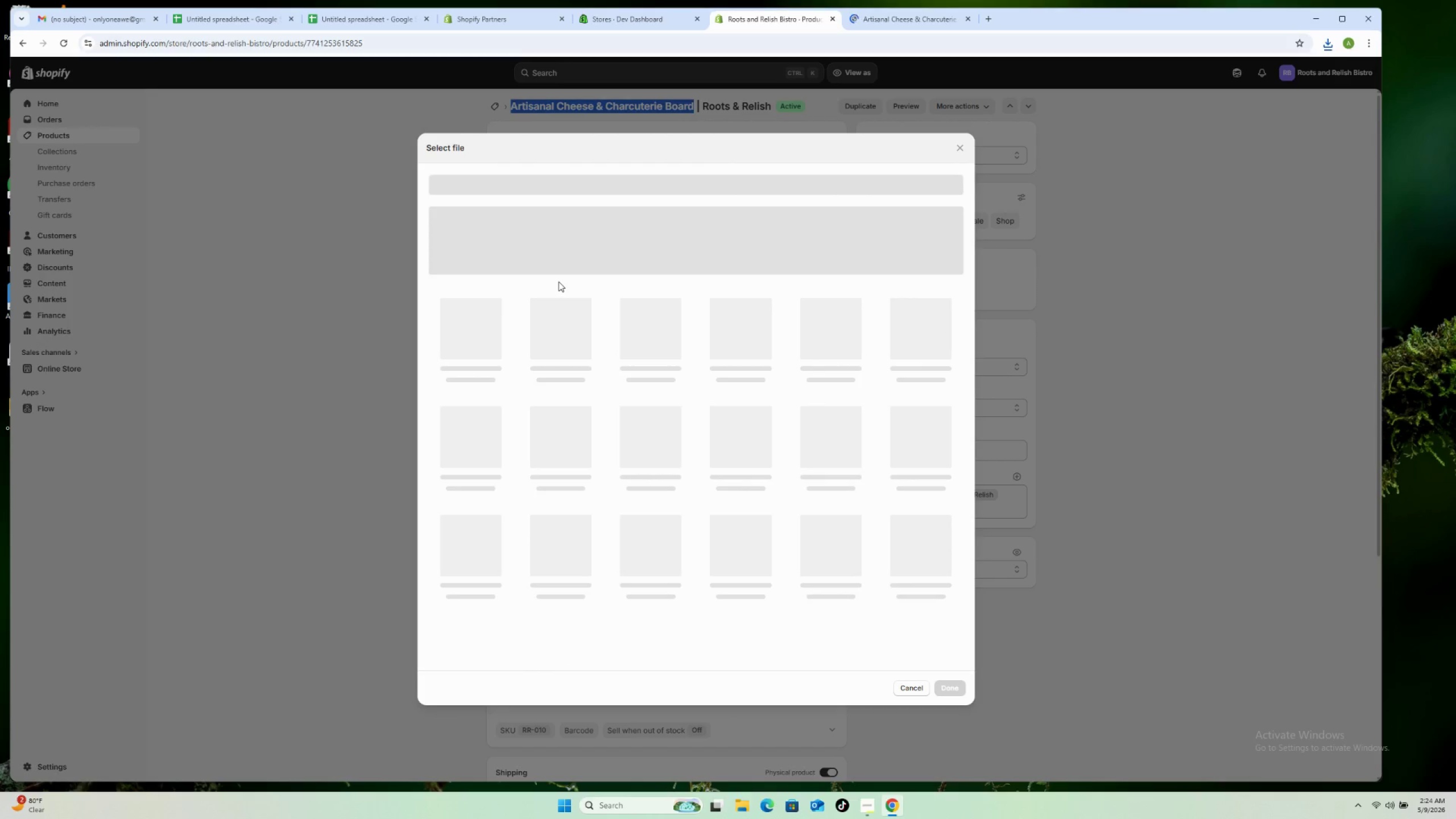 
mouse_move([624, 294])
 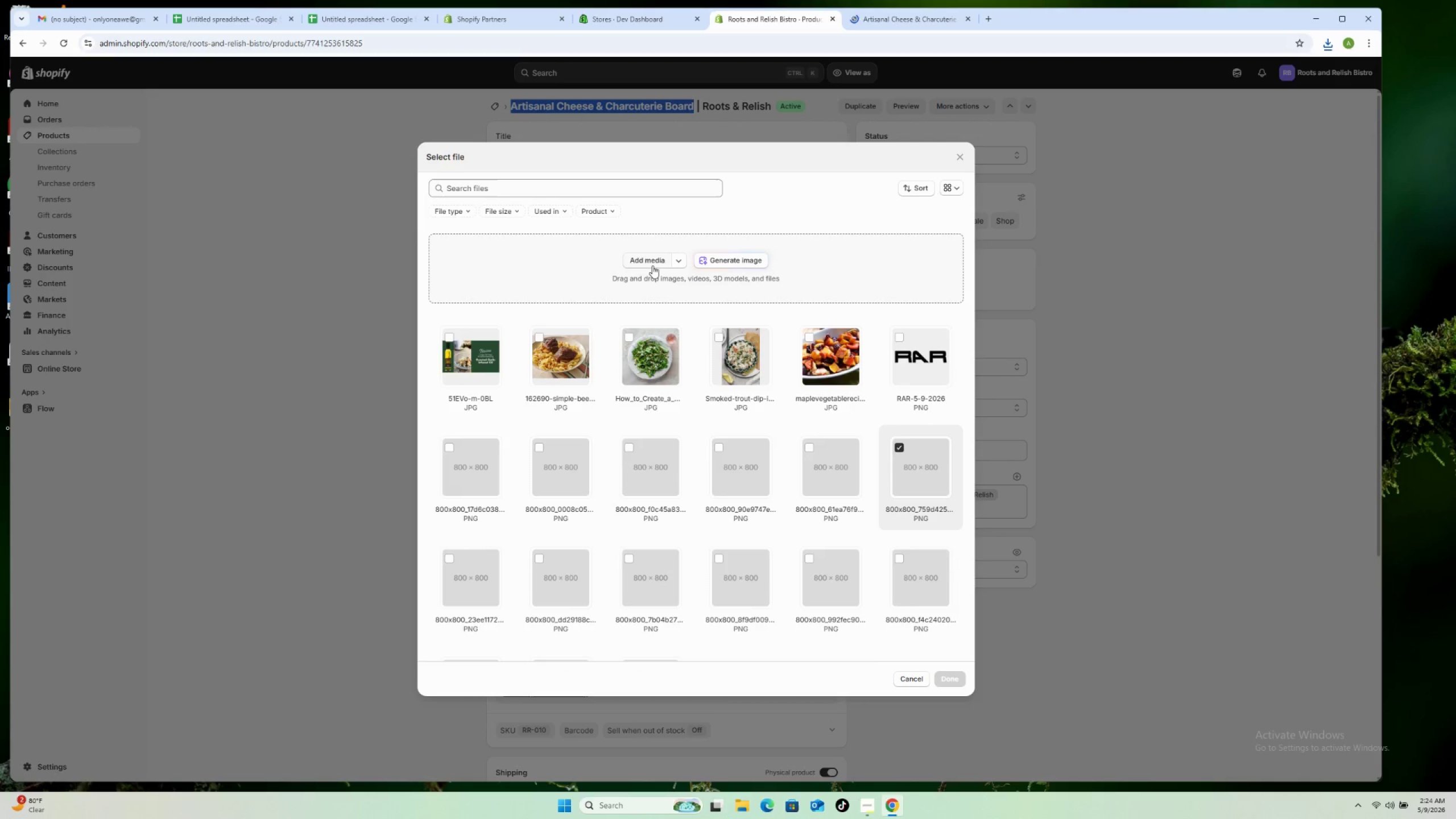 
left_click([652, 266])
 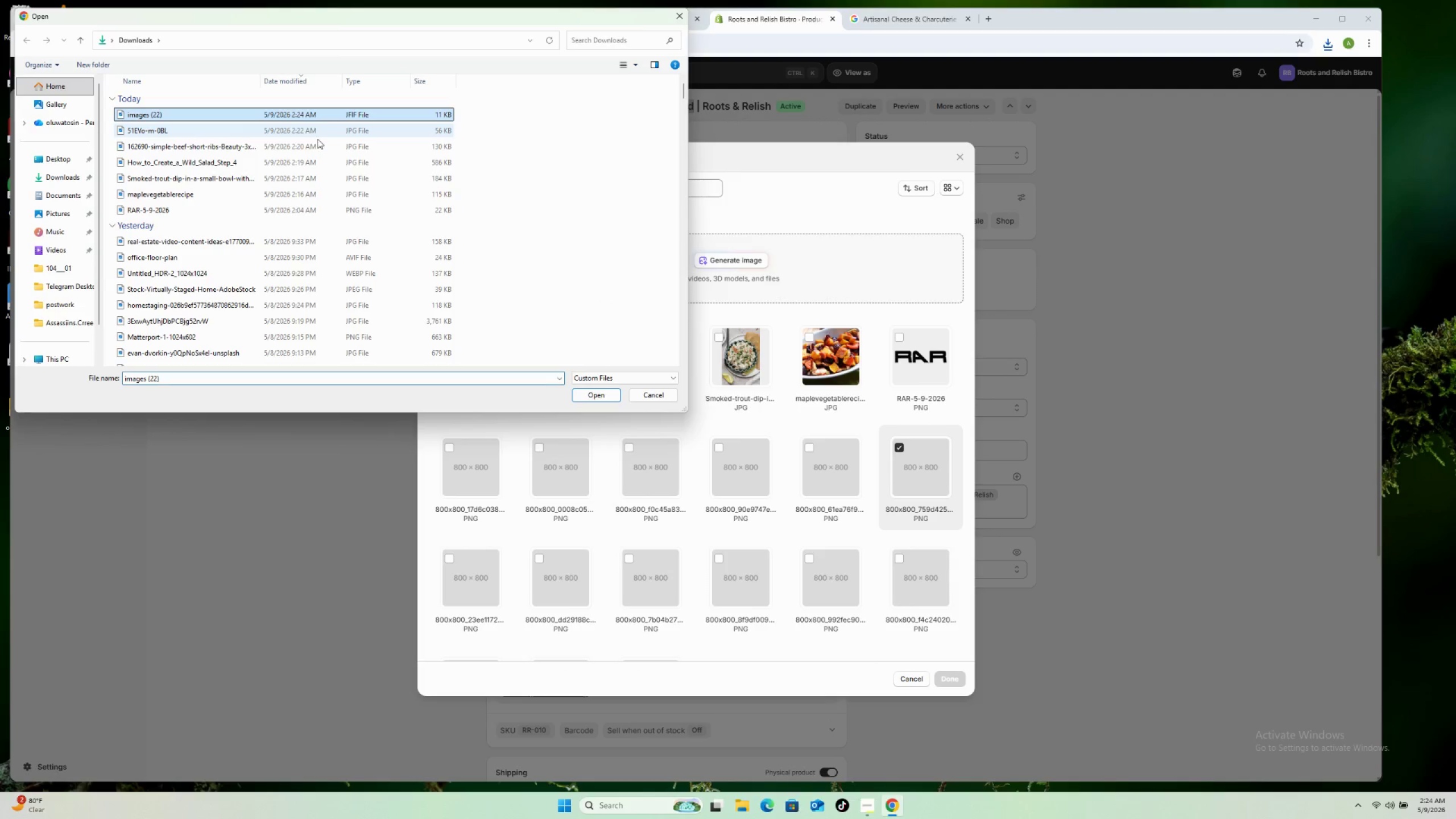 
left_click([589, 396])
 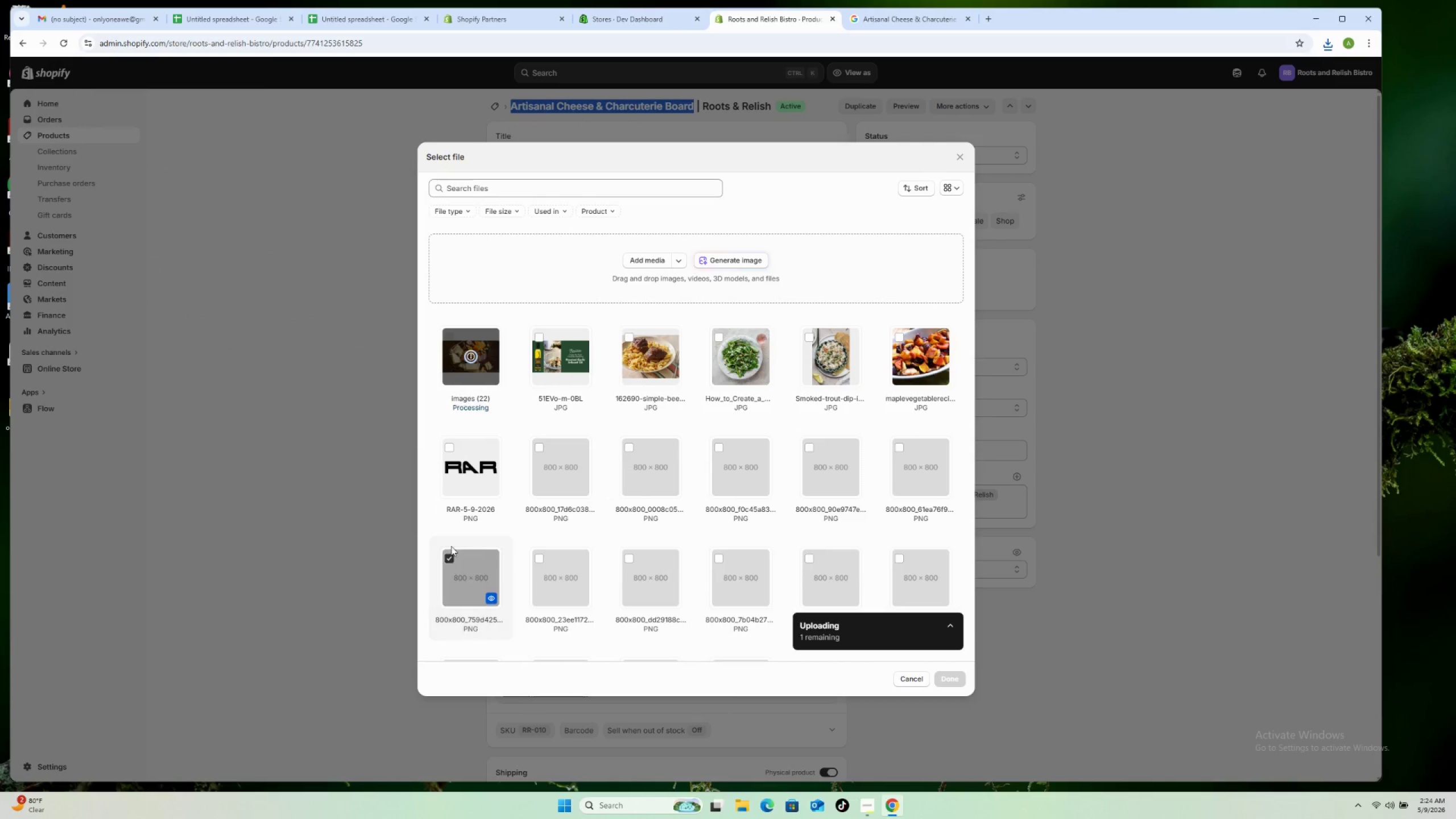 
left_click([447, 559])
 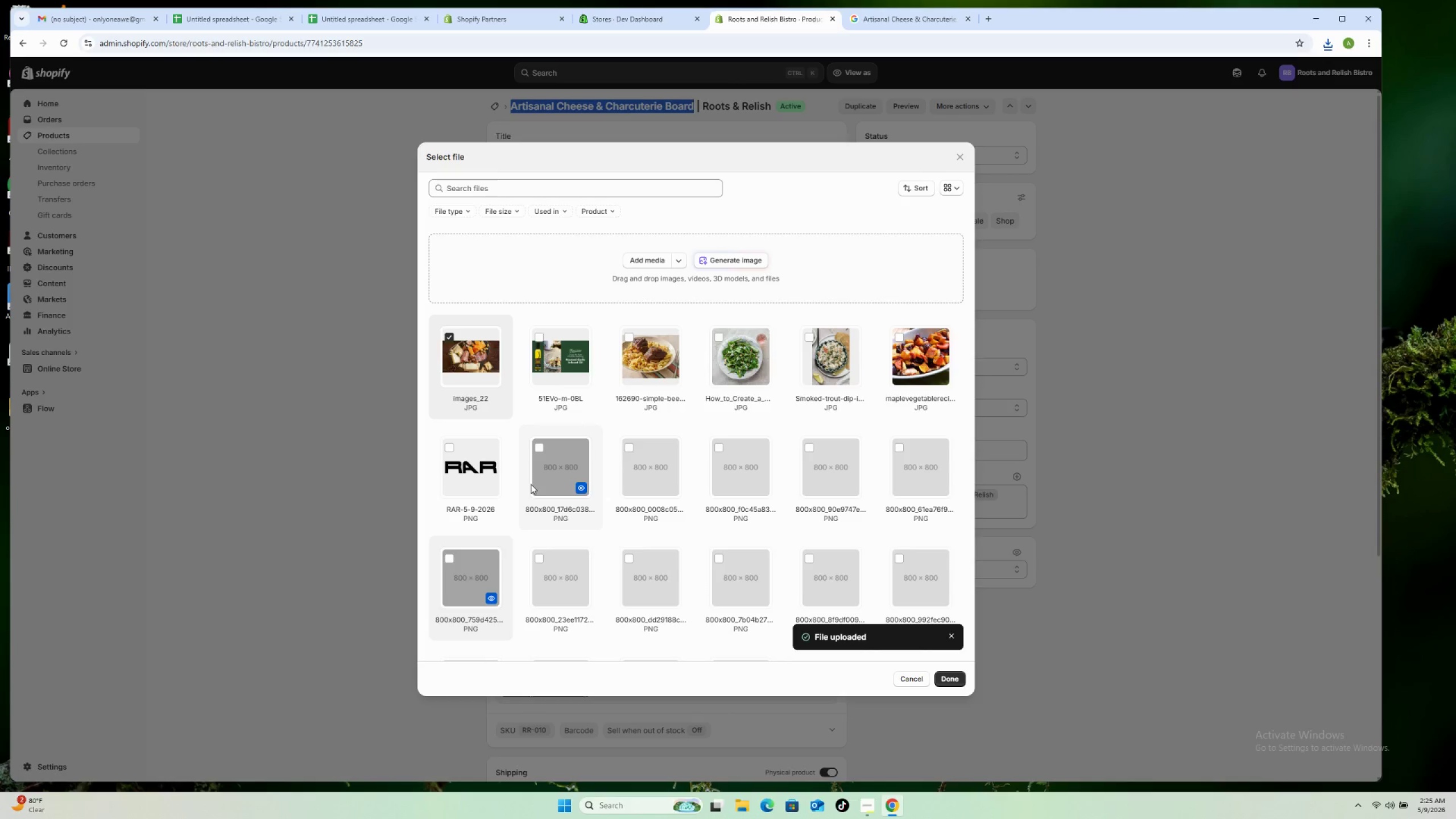 
wait(26.78)
 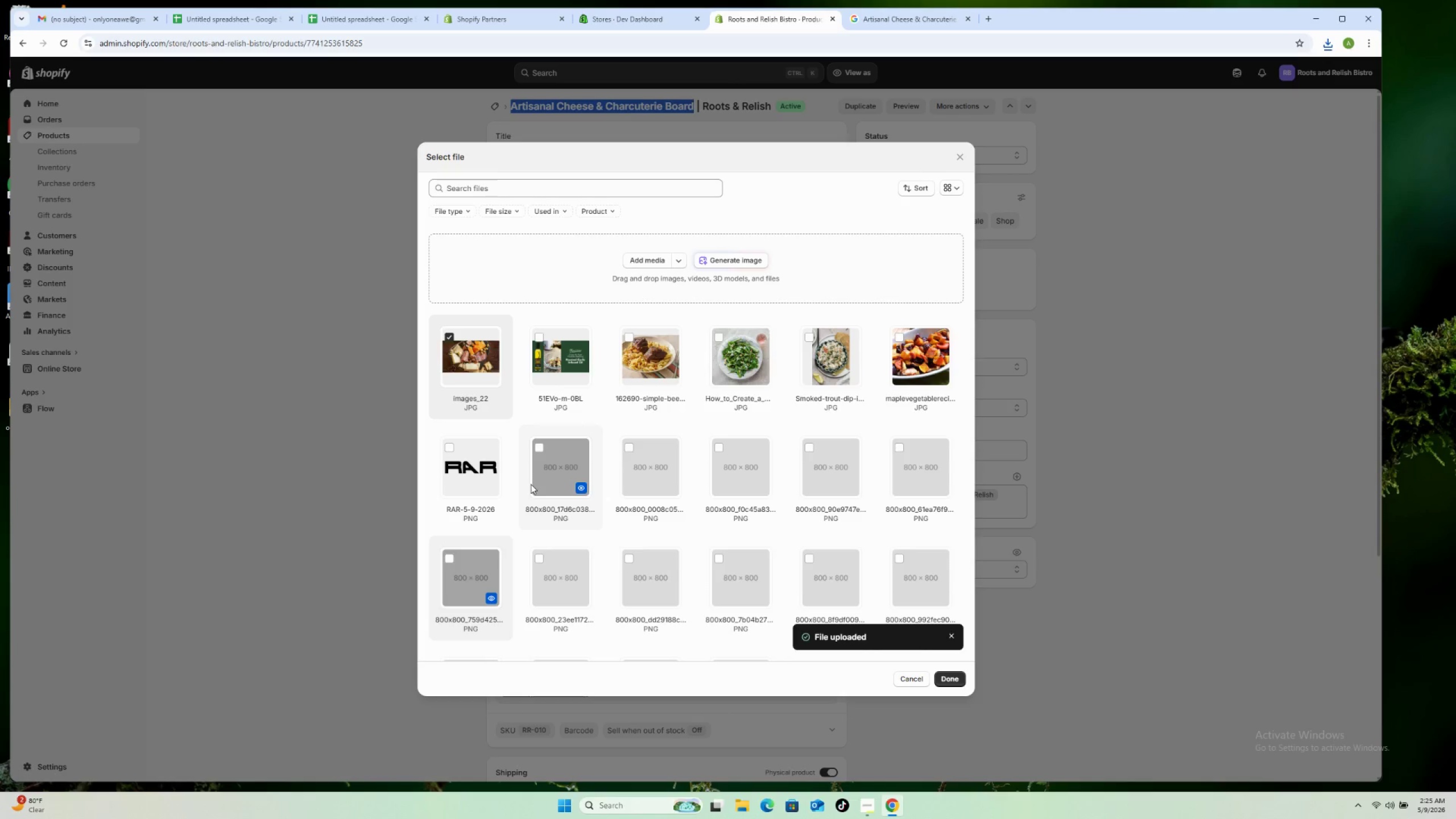 
scroll: coordinate [560, 523], scroll_direction: down, amount: 6.0
 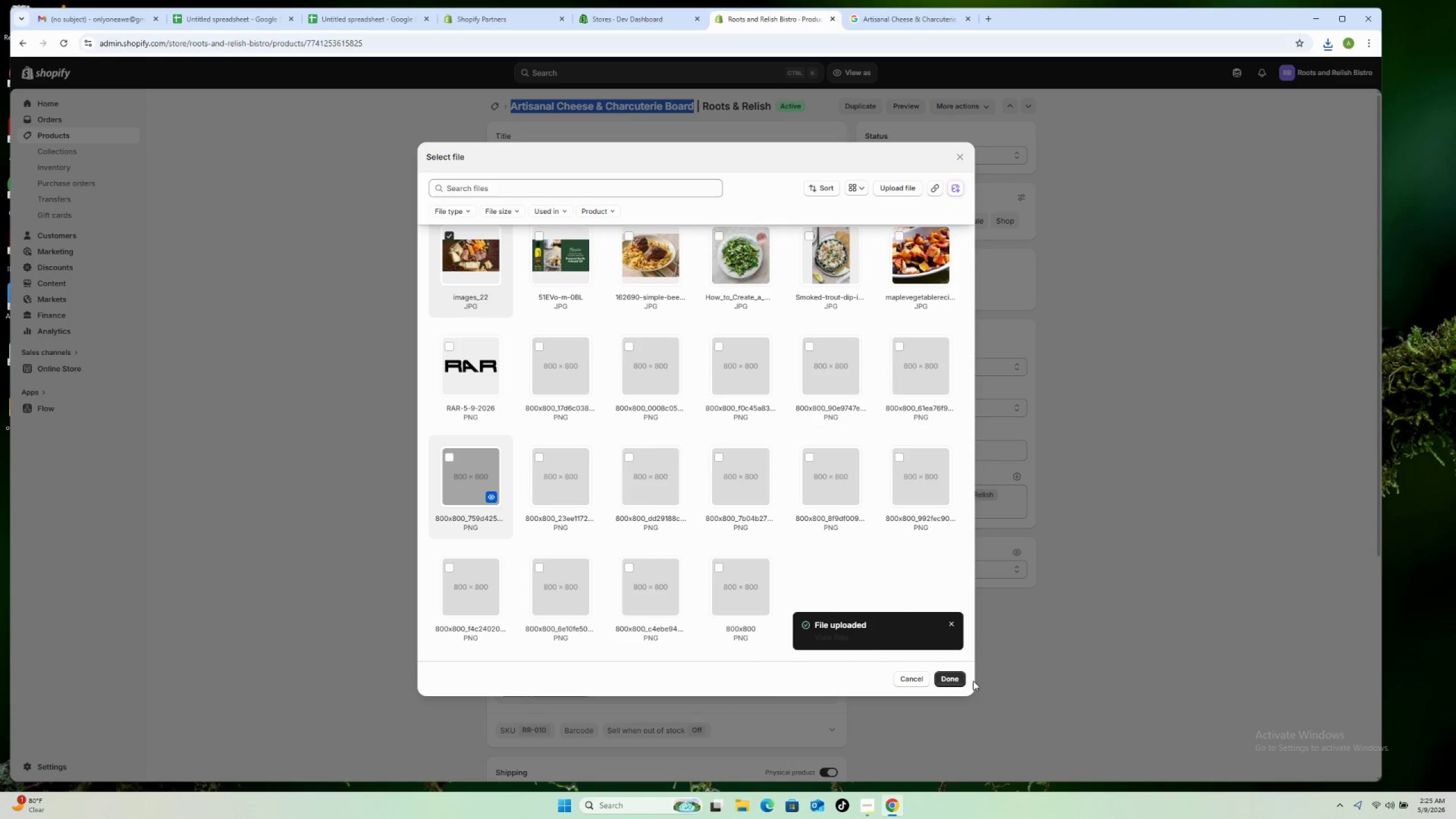 
left_click([955, 675])
 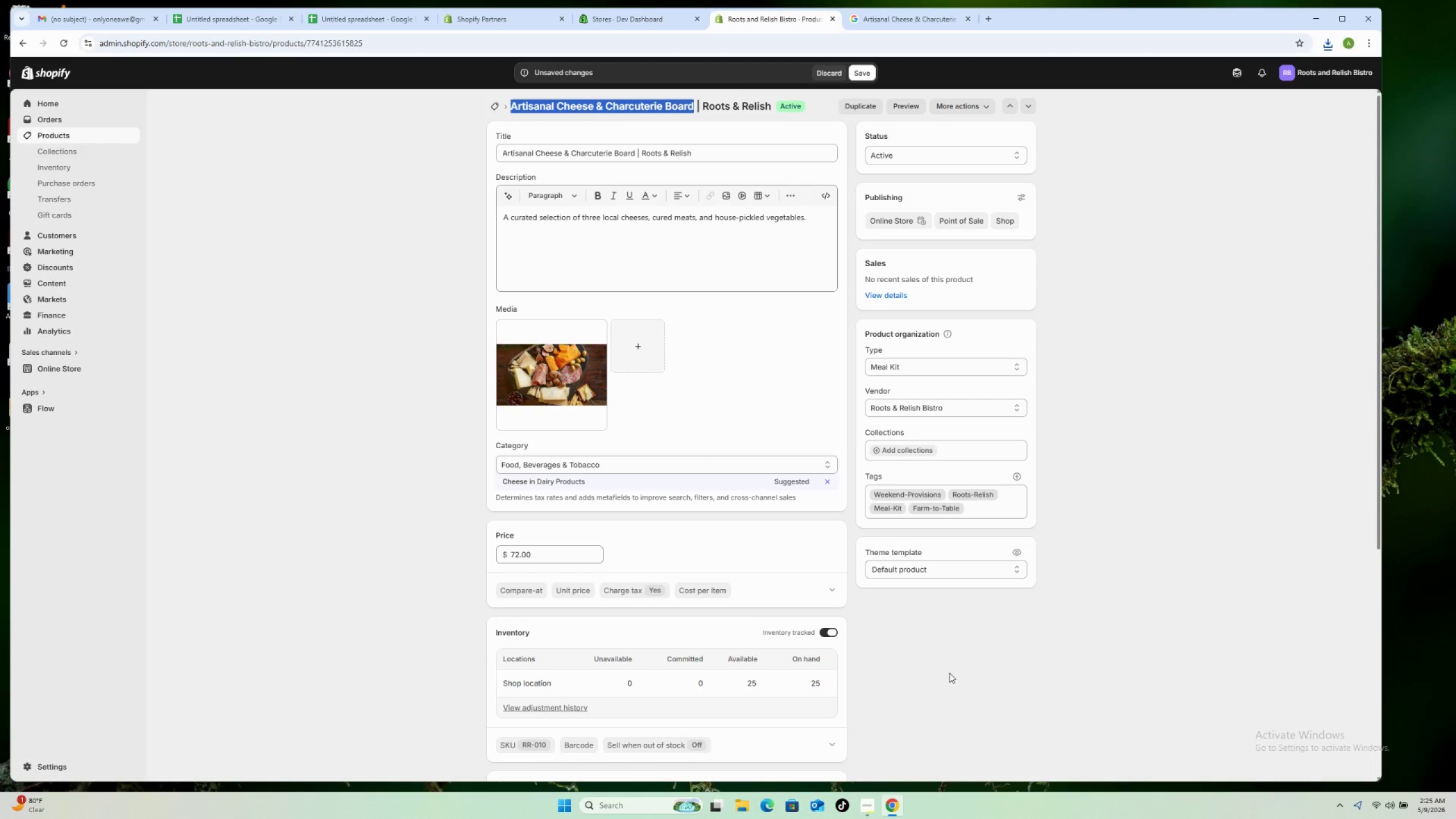 
wait(8.61)
 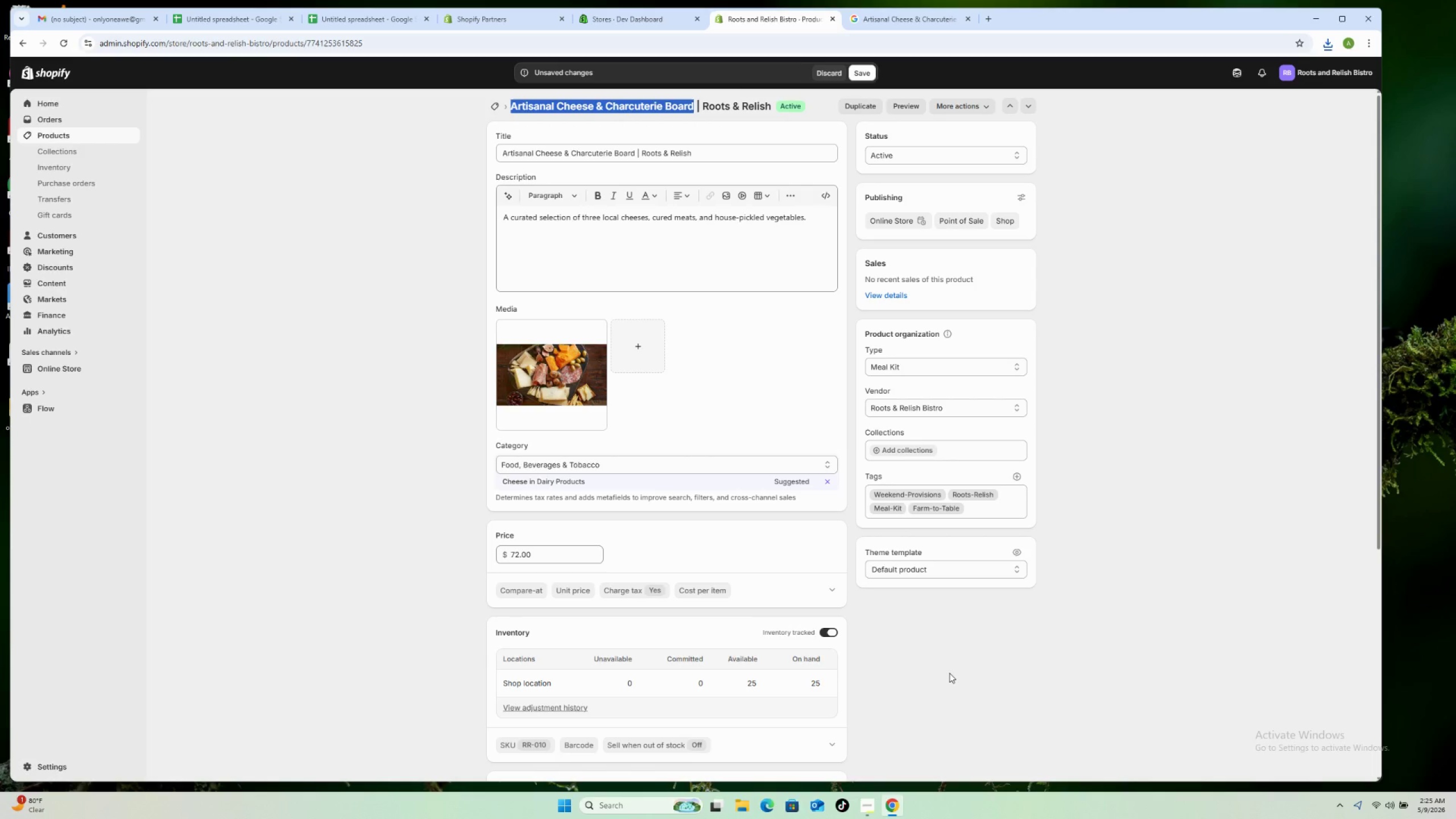 
left_click([863, 75])
 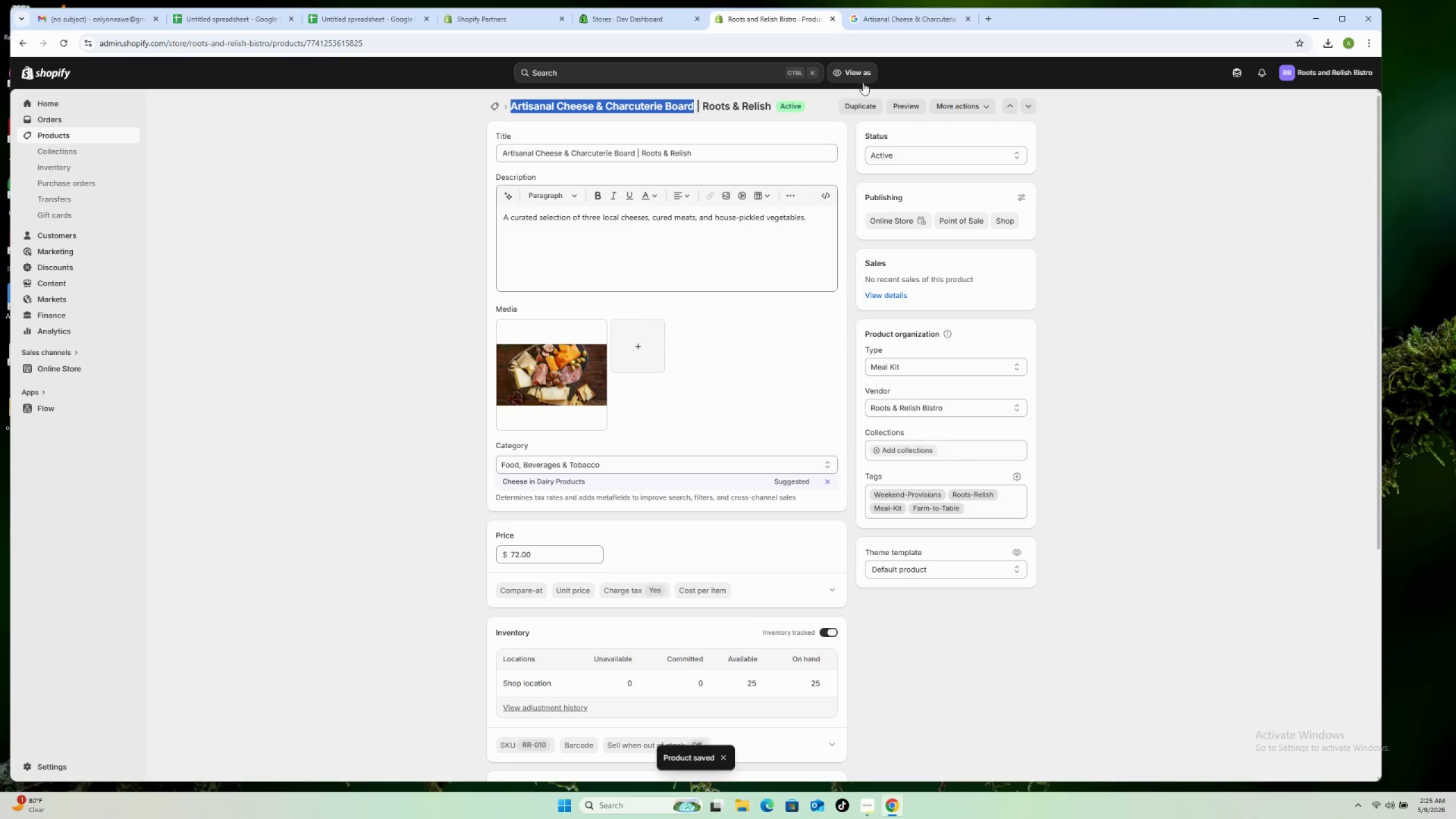 
wait(9.08)
 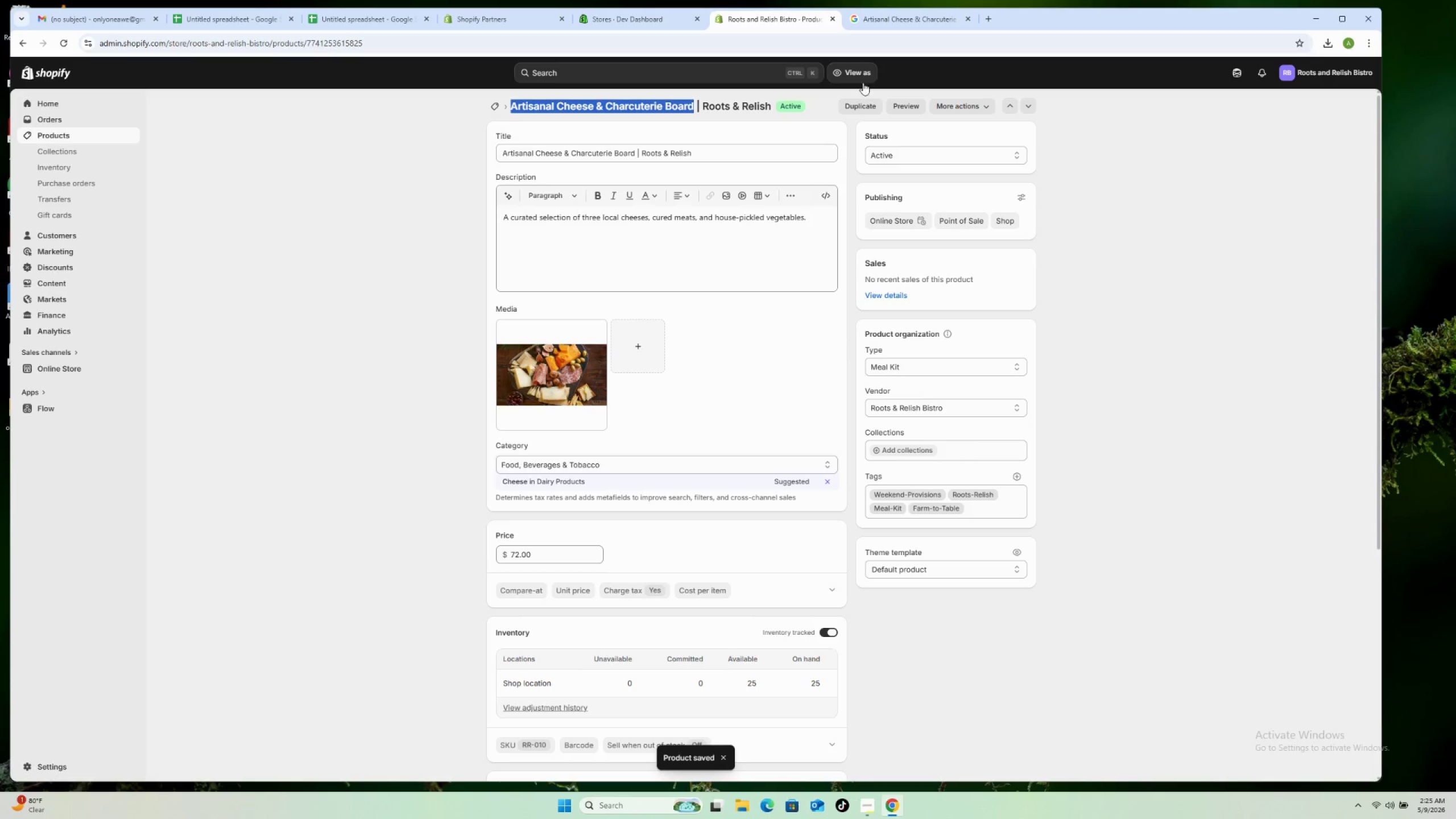 
left_click([497, 101])
 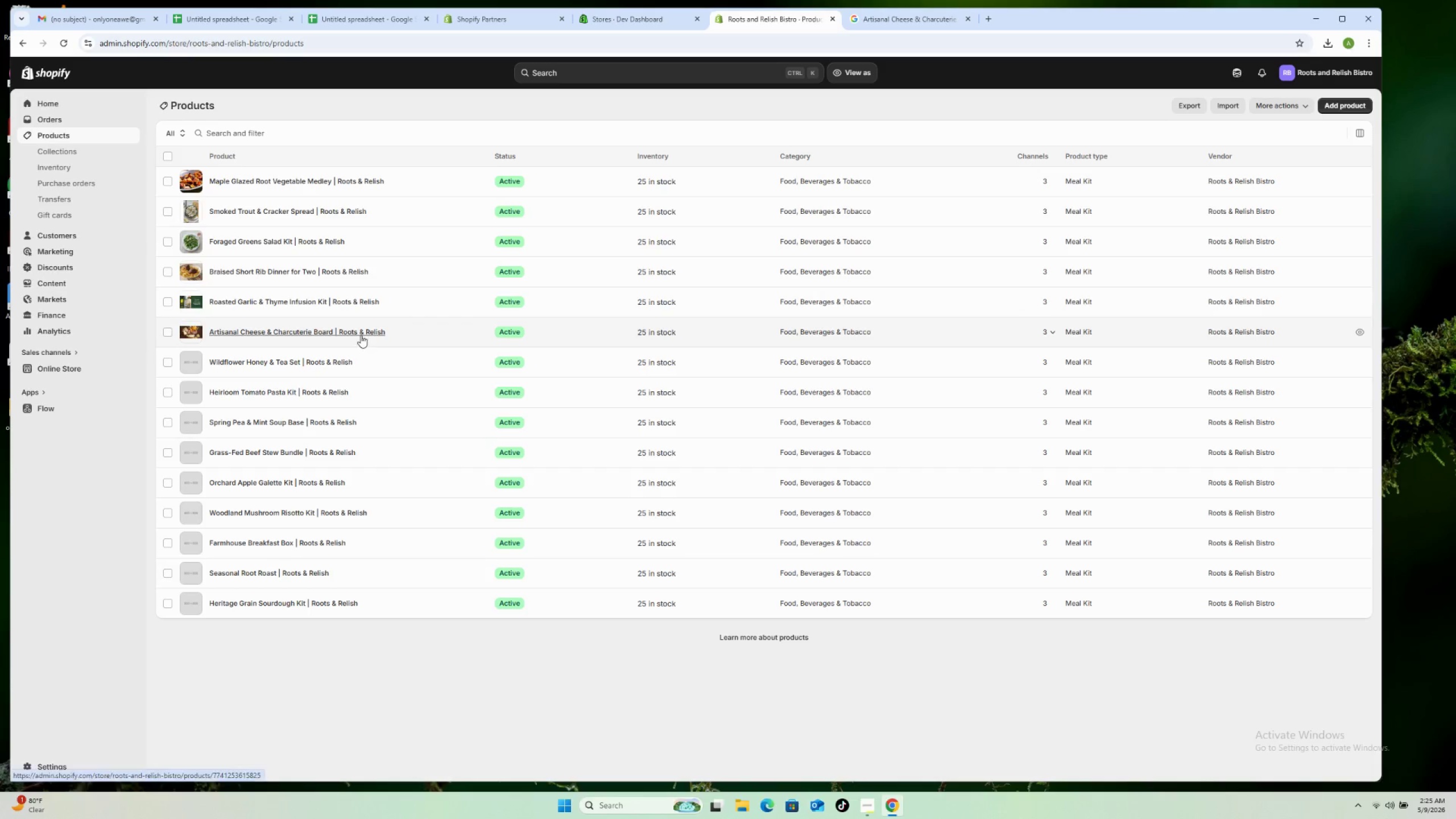 
left_click([358, 355])
 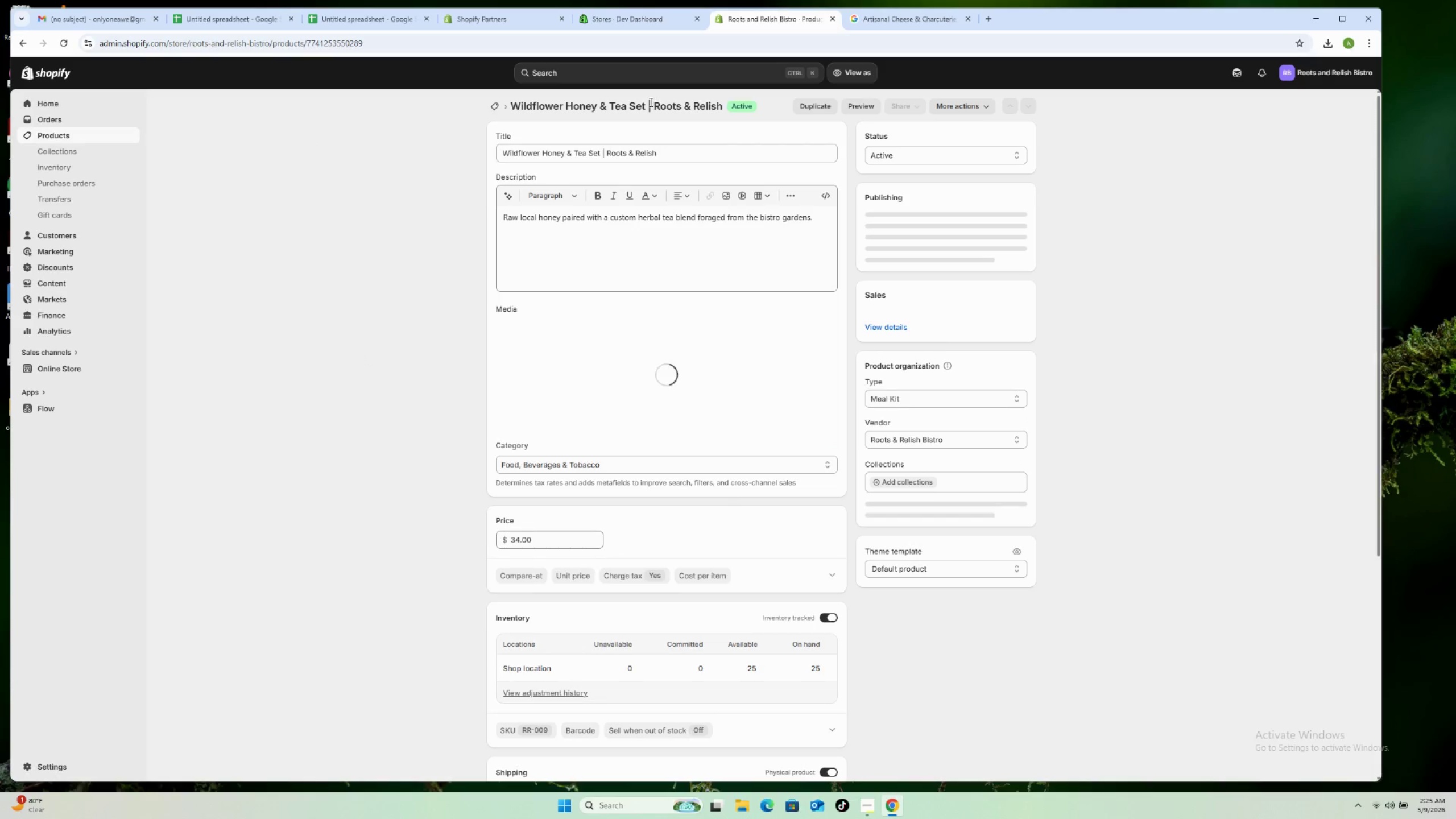 
left_click_drag(start_coordinate=[644, 100], to_coordinate=[511, 107])
 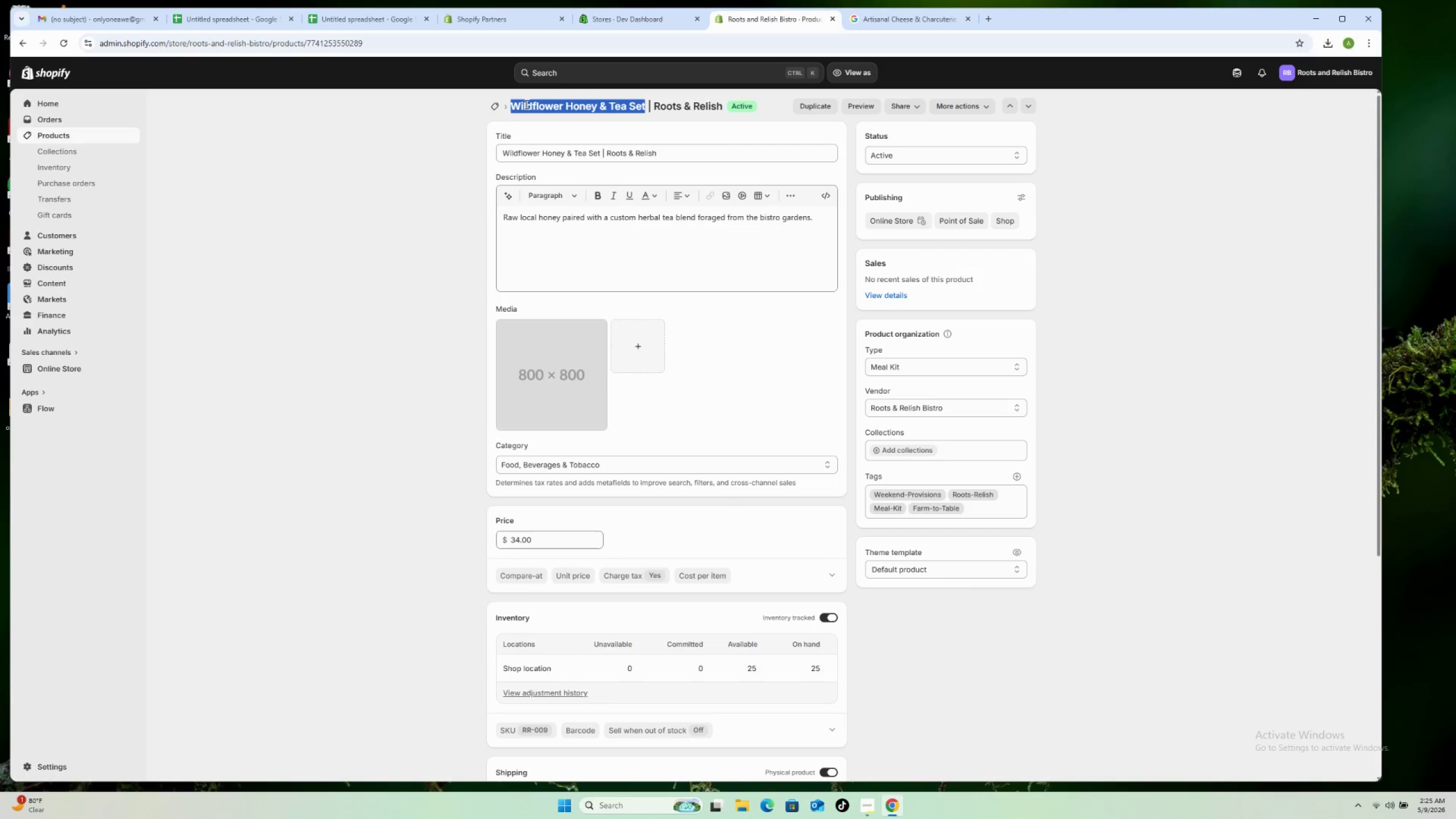 
right_click([526, 104])
 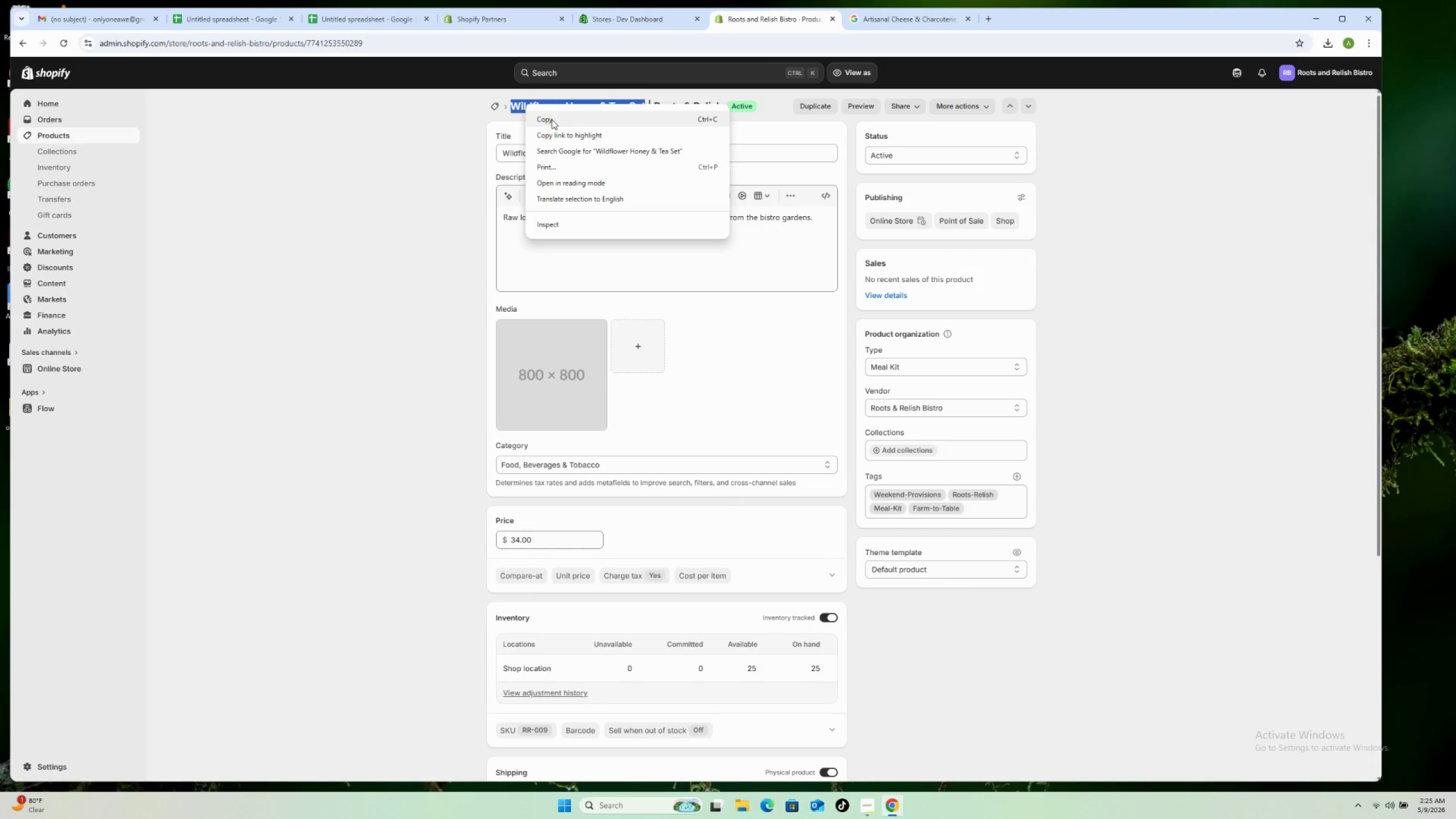 
left_click([553, 121])
 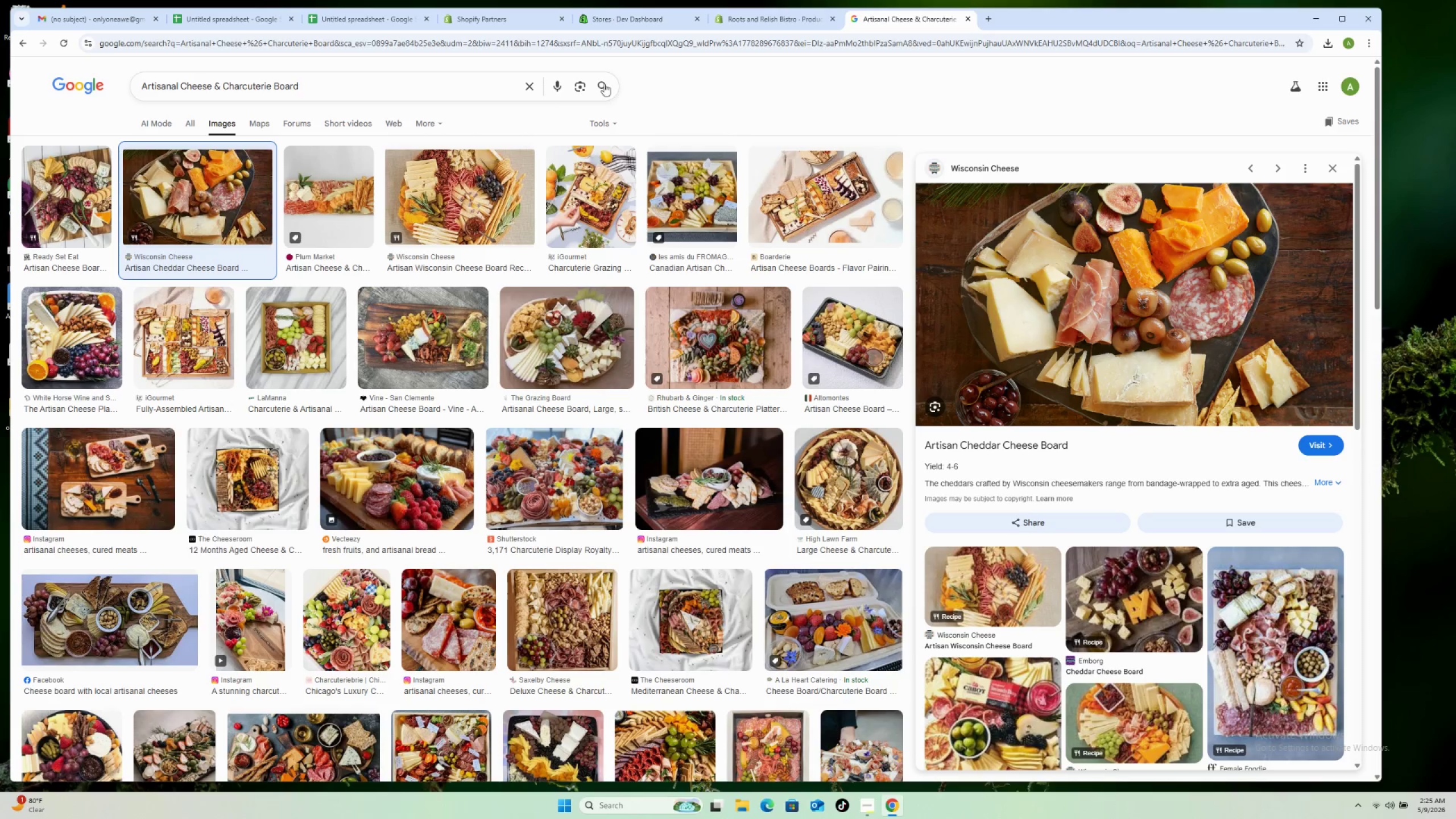 
left_click([530, 83])
 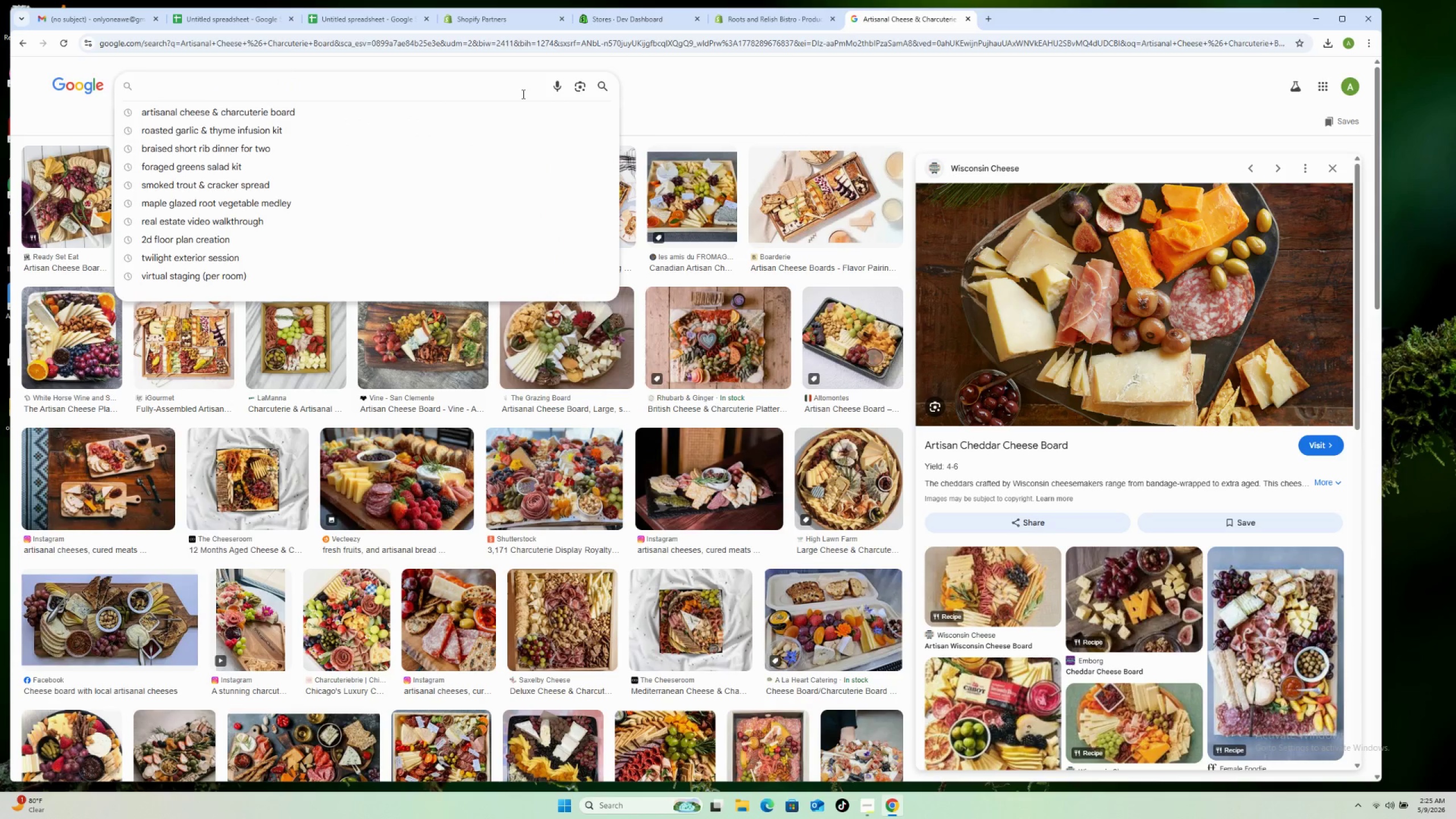 
key(Control+V)
 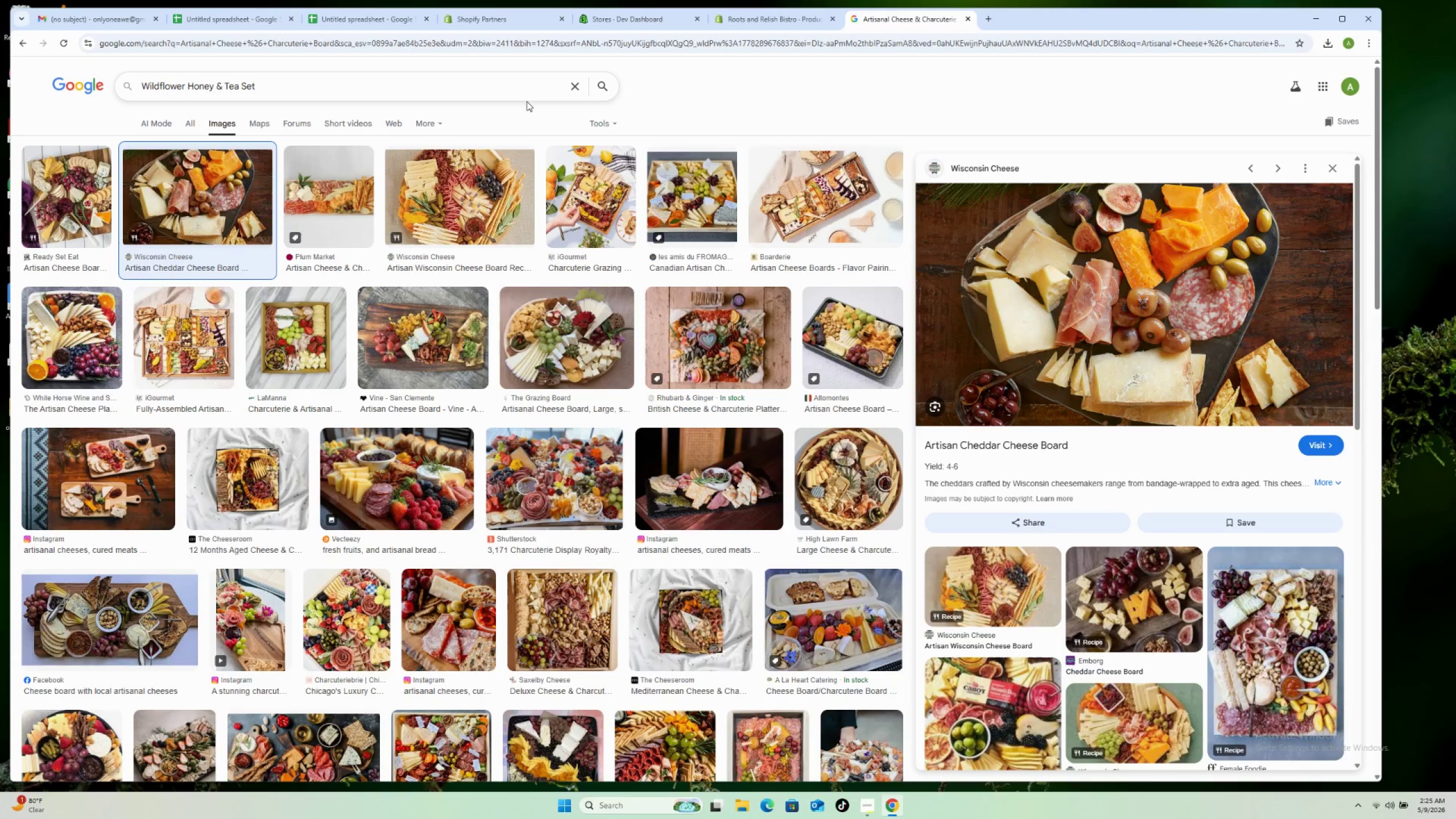 
key(Enter)
 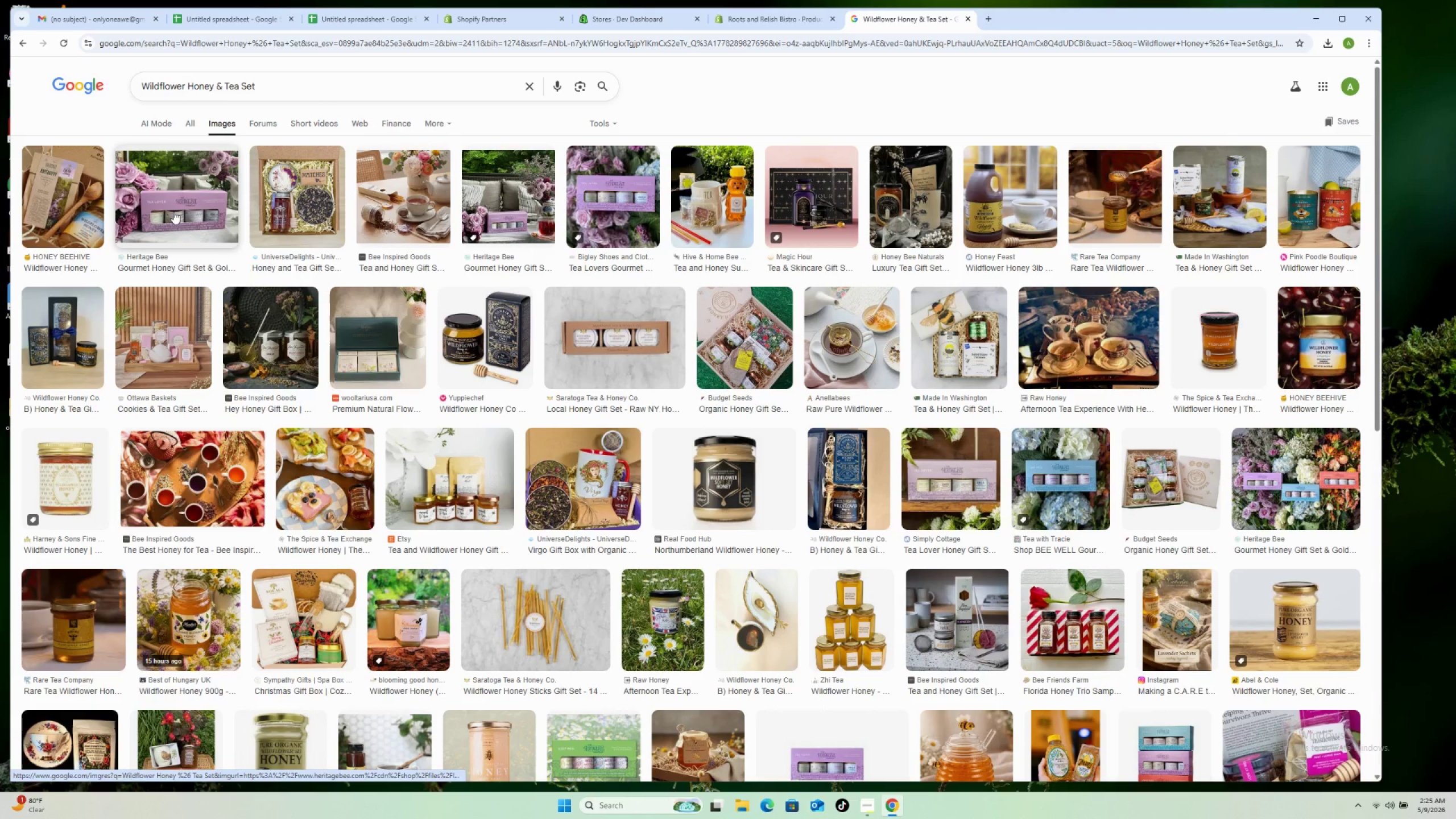 
left_click([172, 208])
 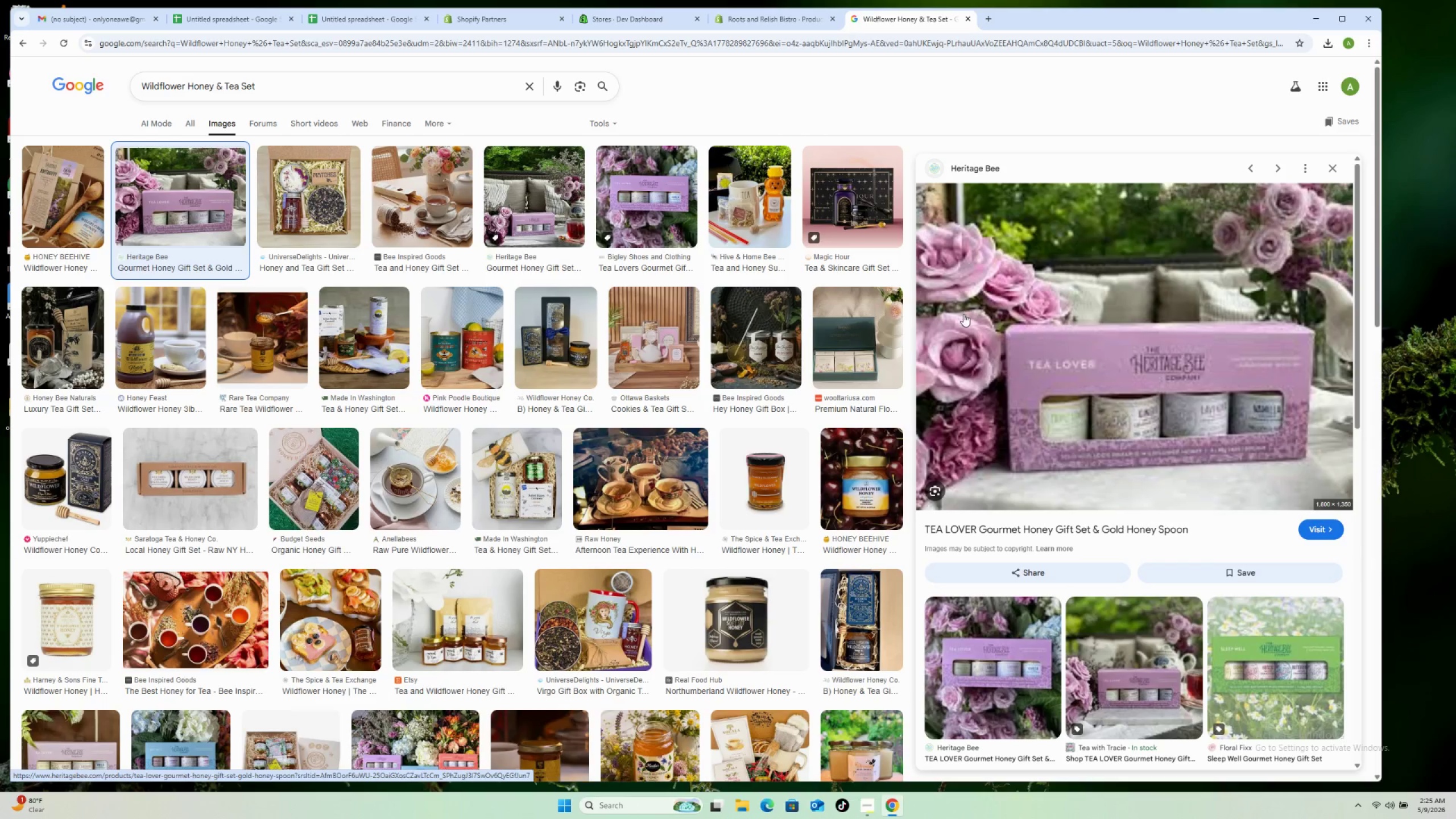 
wait(5.8)
 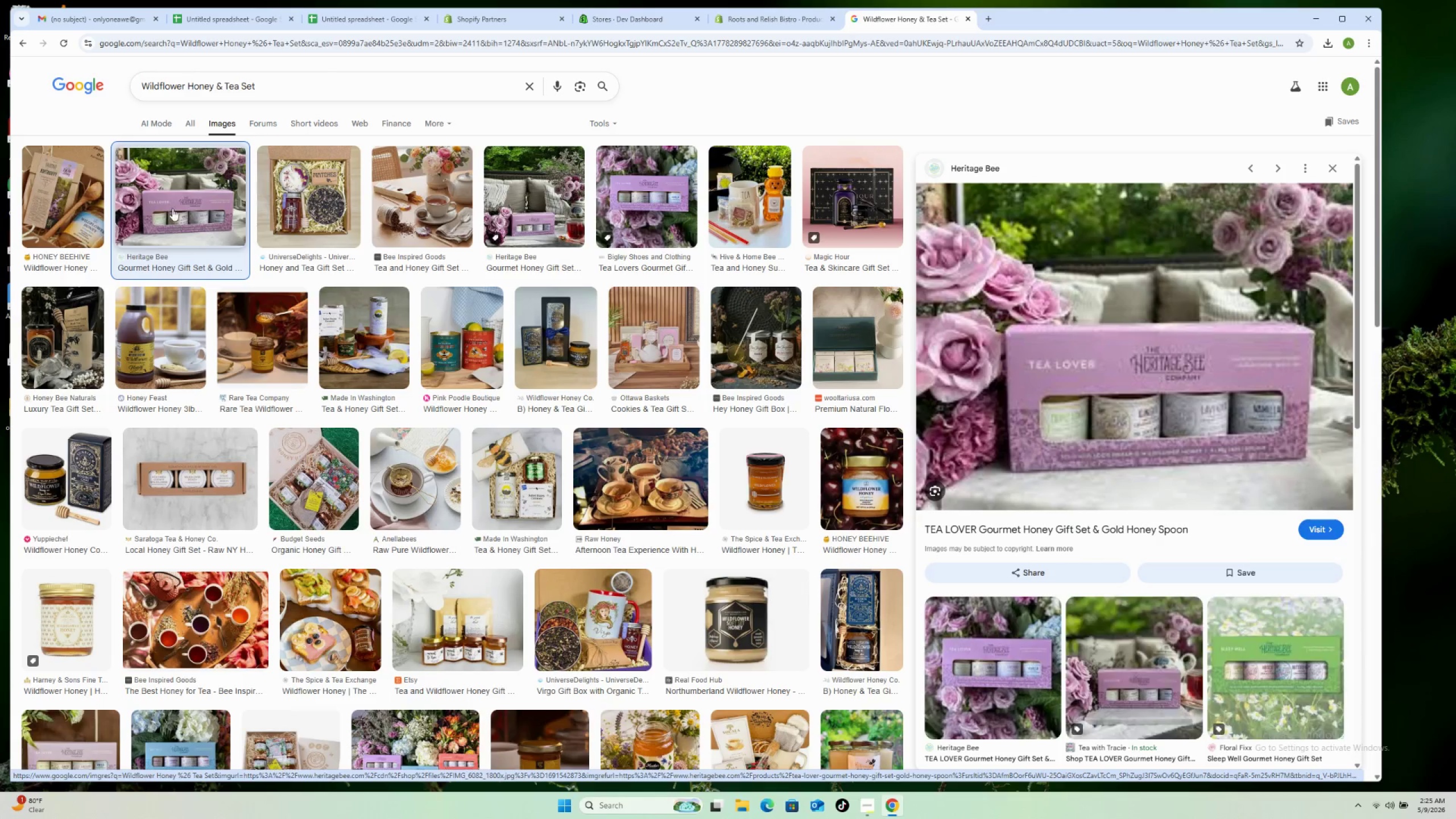 
right_click([1079, 283])
 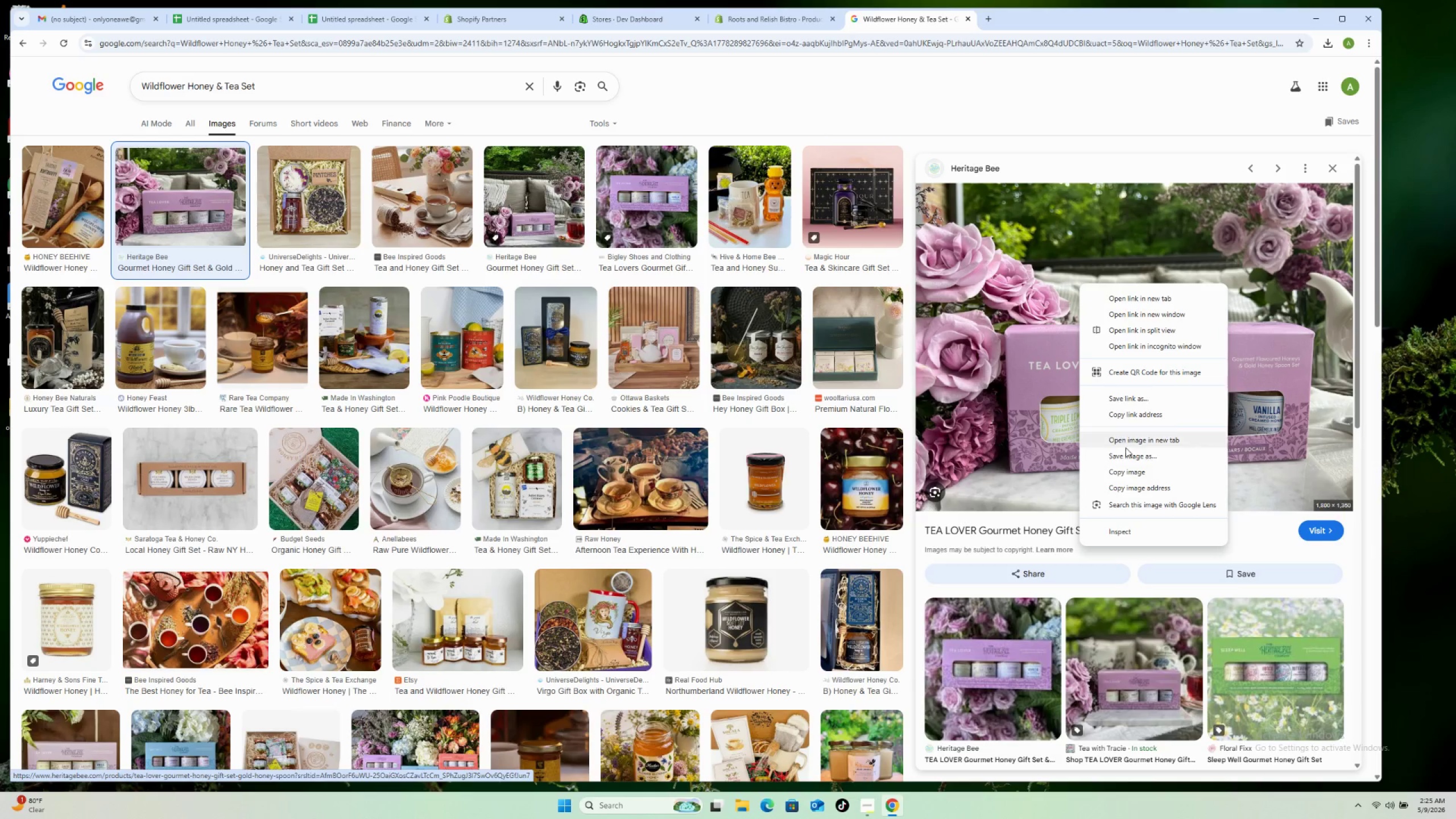 
left_click([1131, 457])
 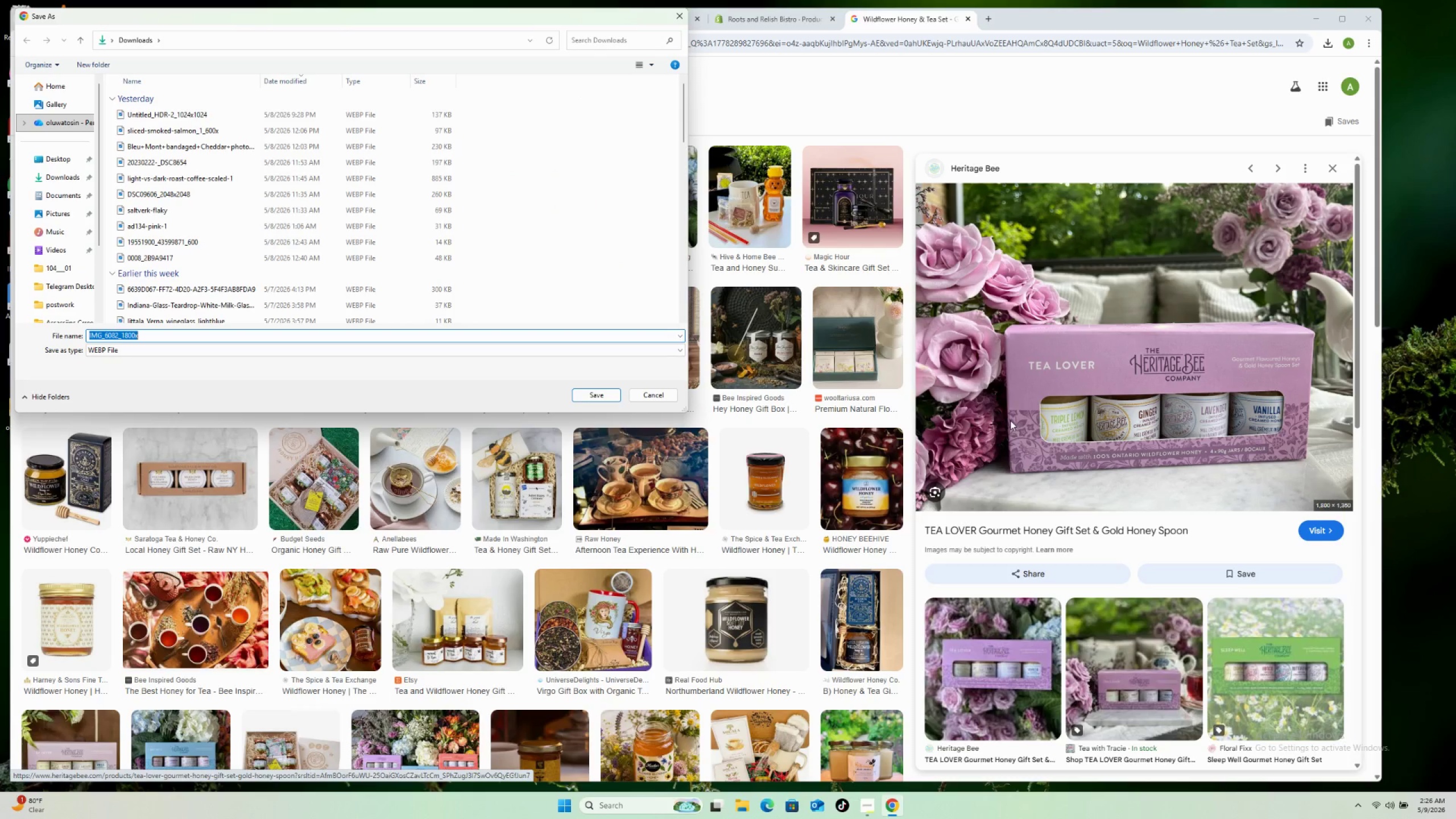 
wait(5.23)
 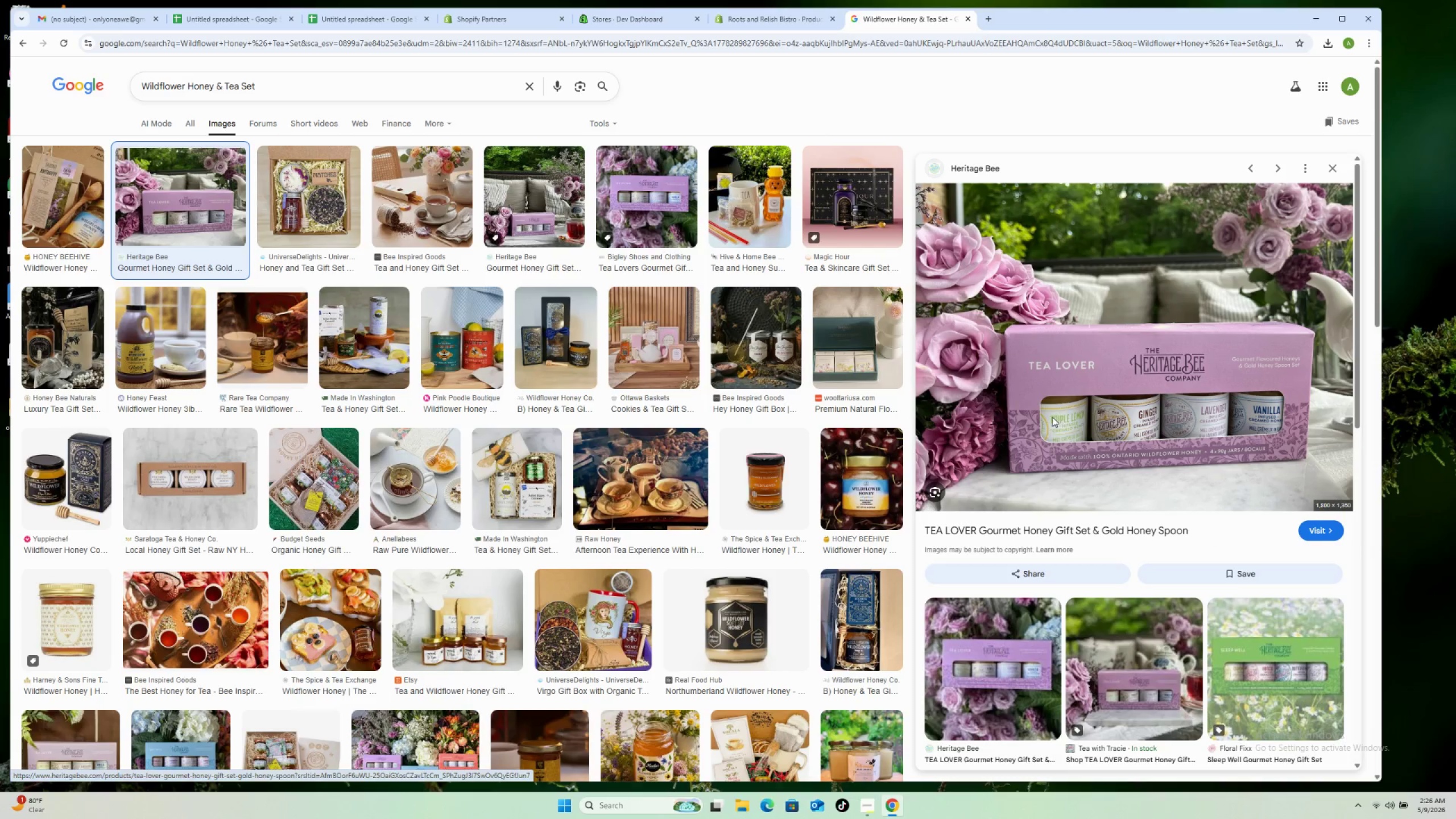 
left_click([598, 391])
 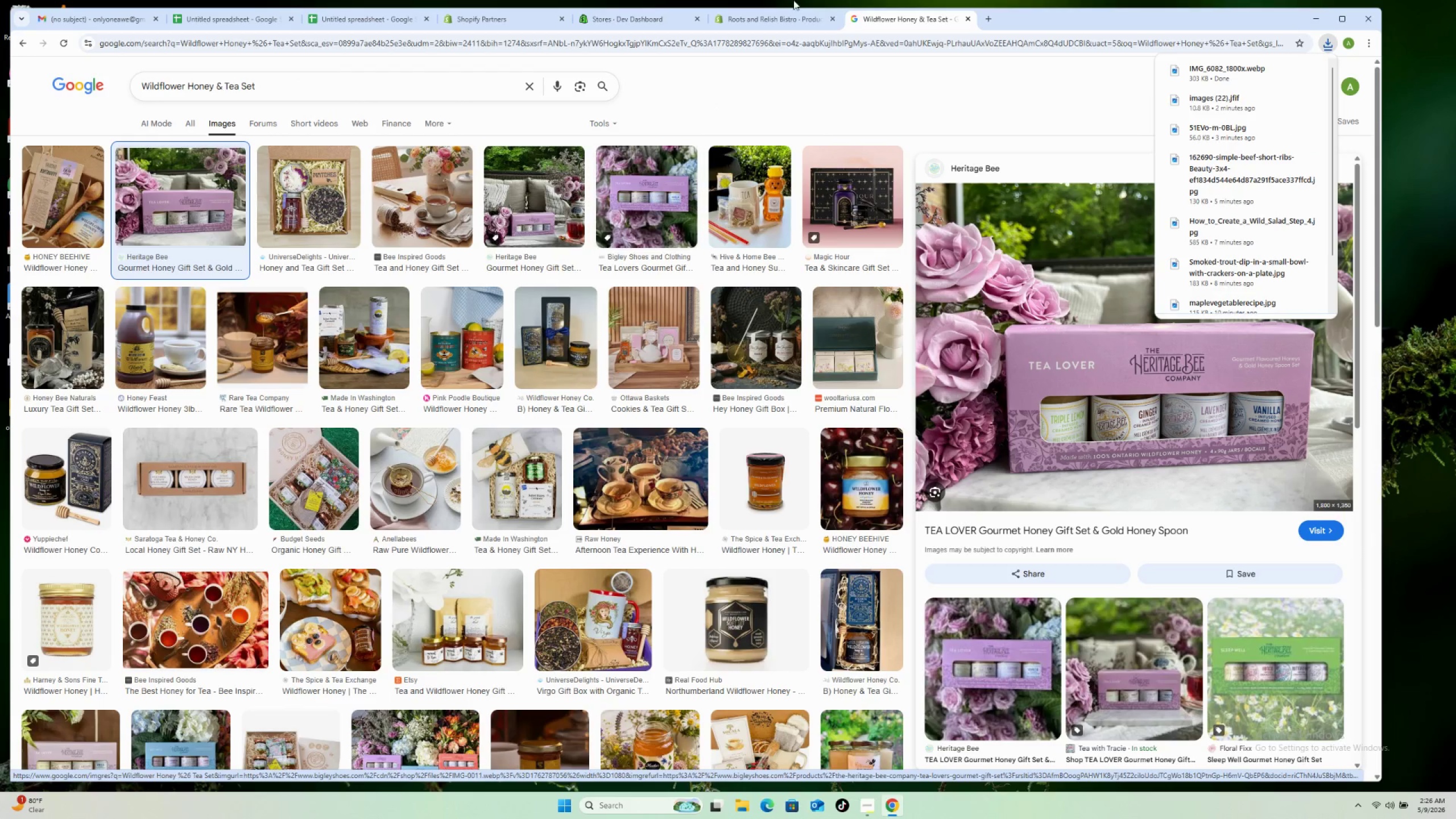 
left_click([787, 18])
 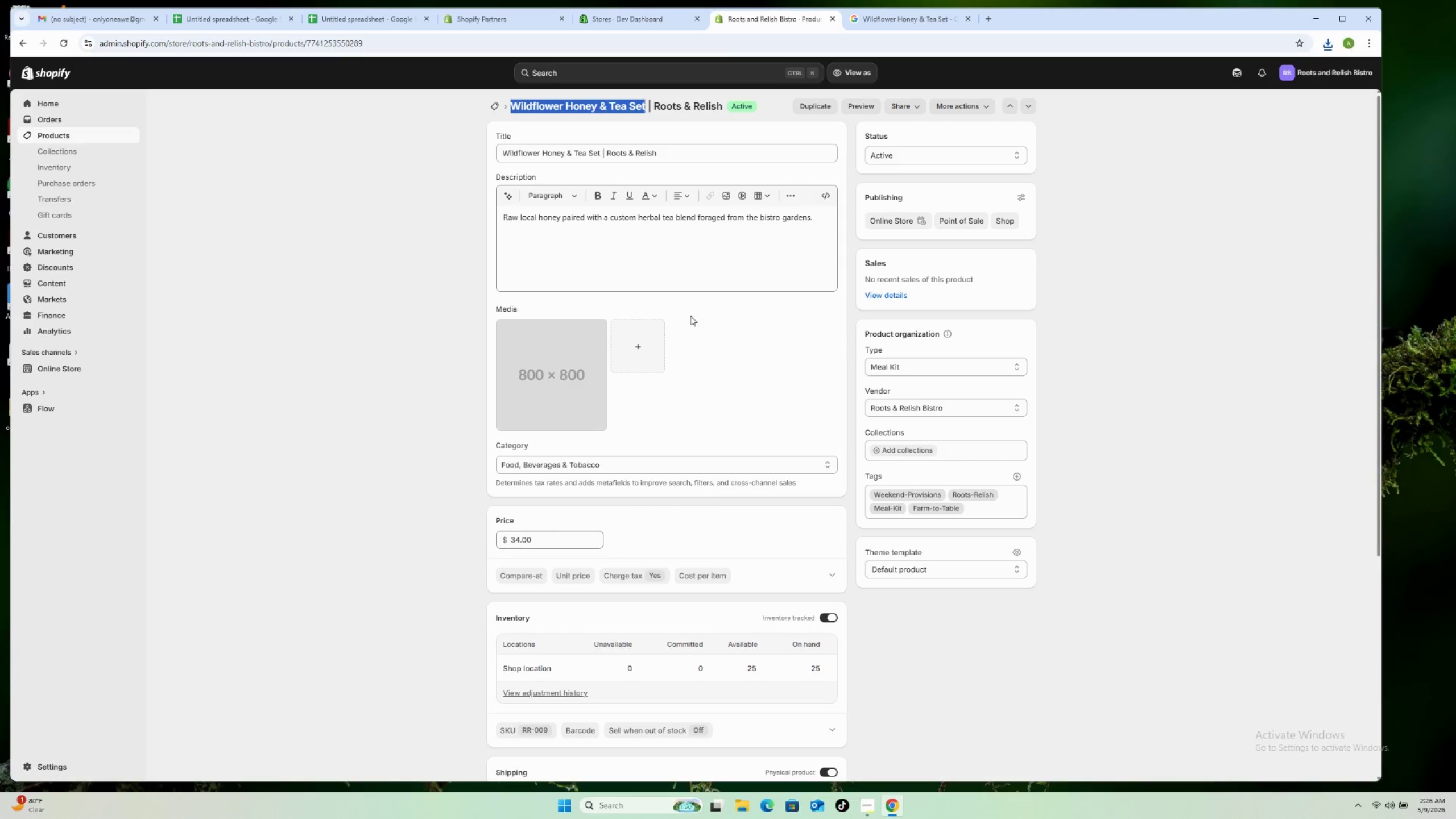 
left_click([664, 333])
 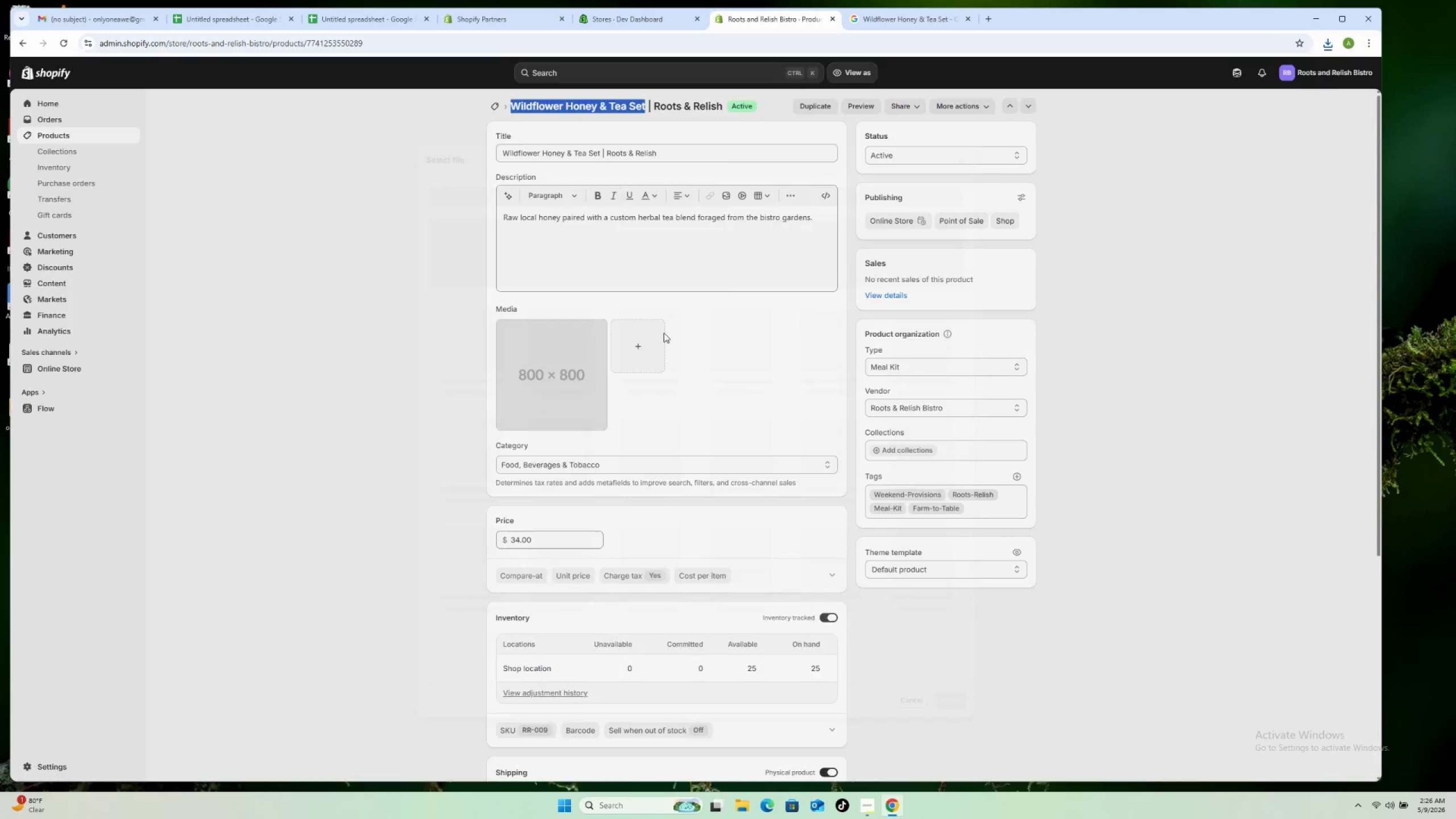 
mouse_move([665, 321])
 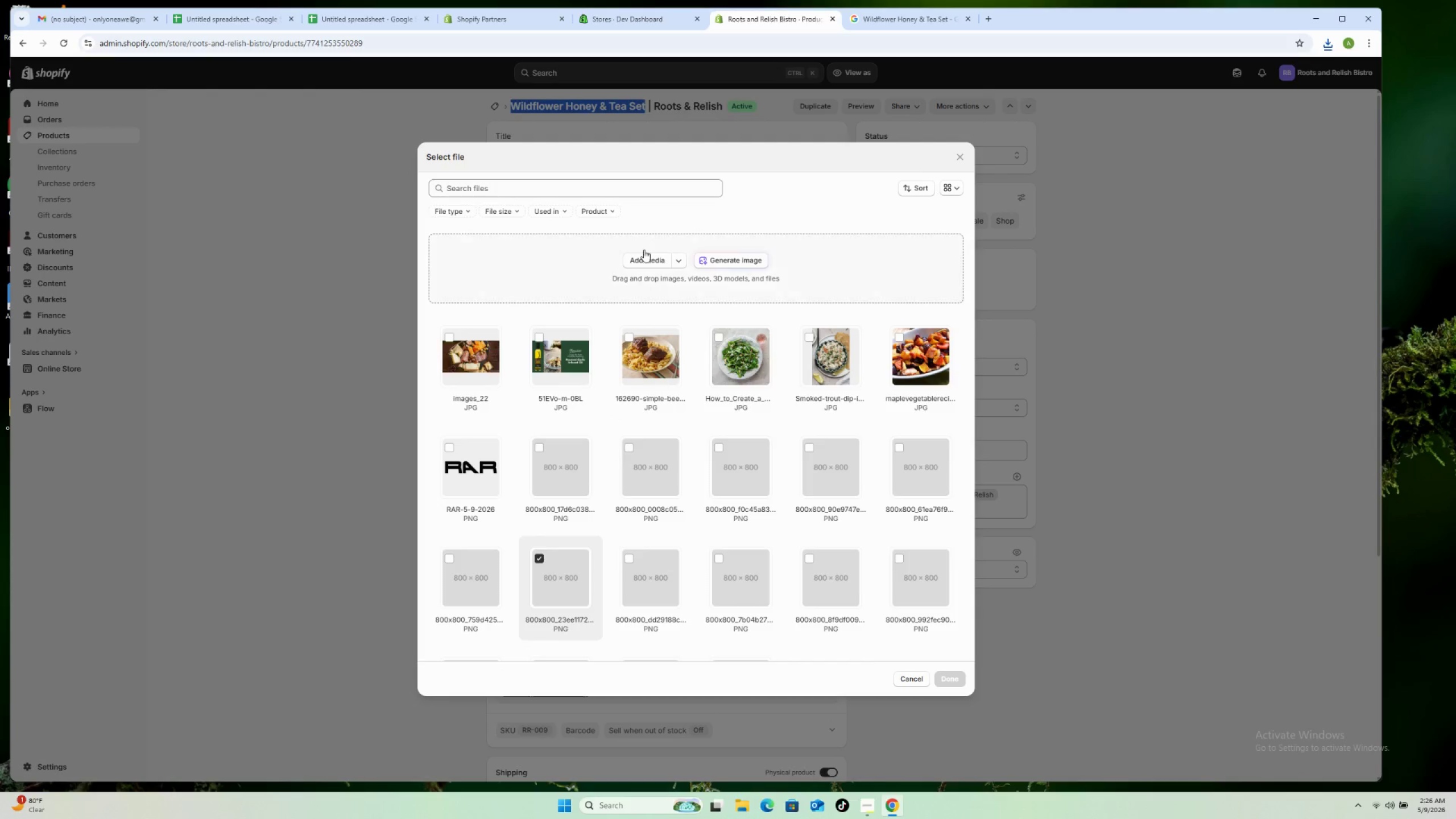 
left_click([641, 255])
 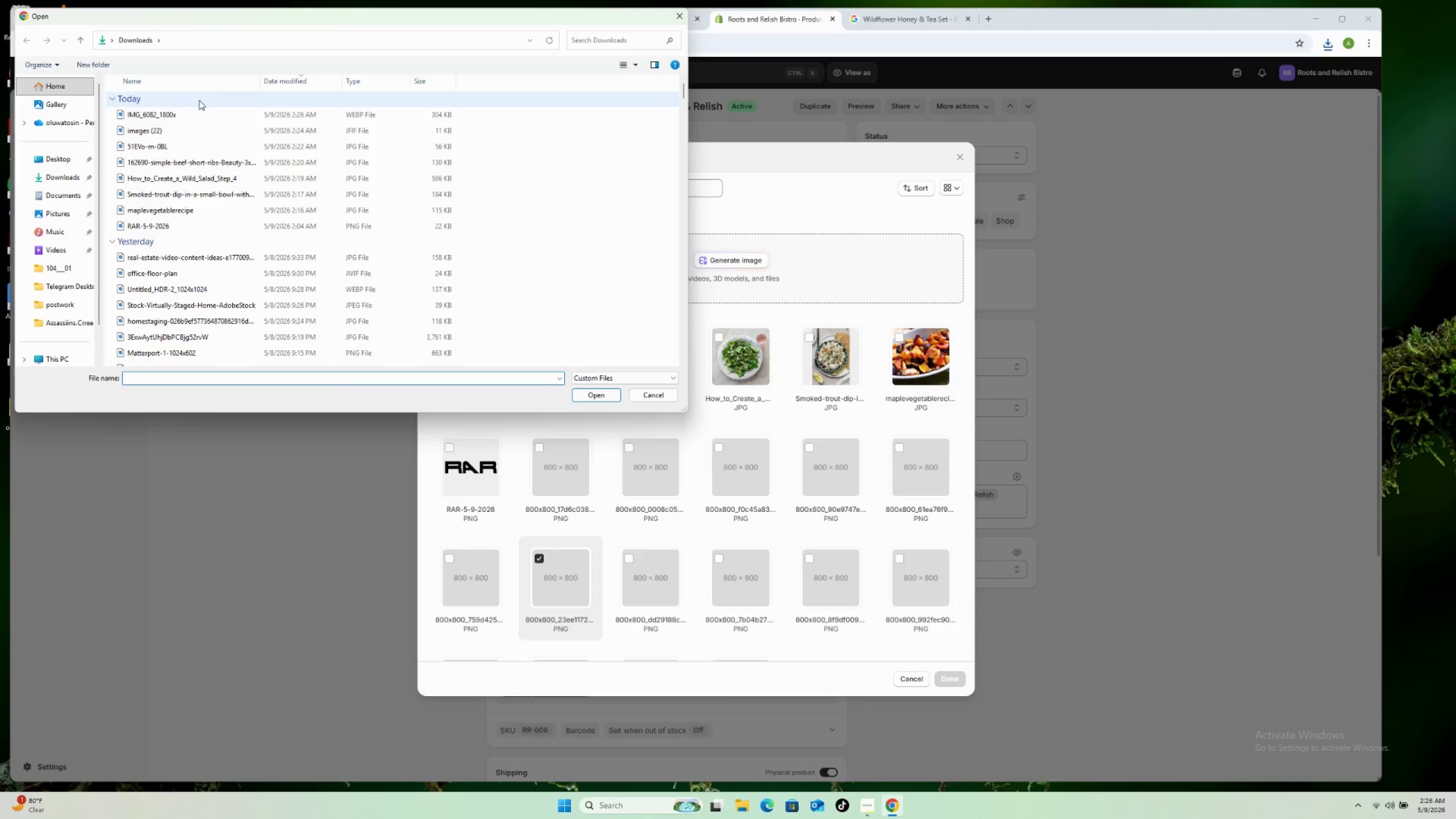 
left_click([185, 110])
 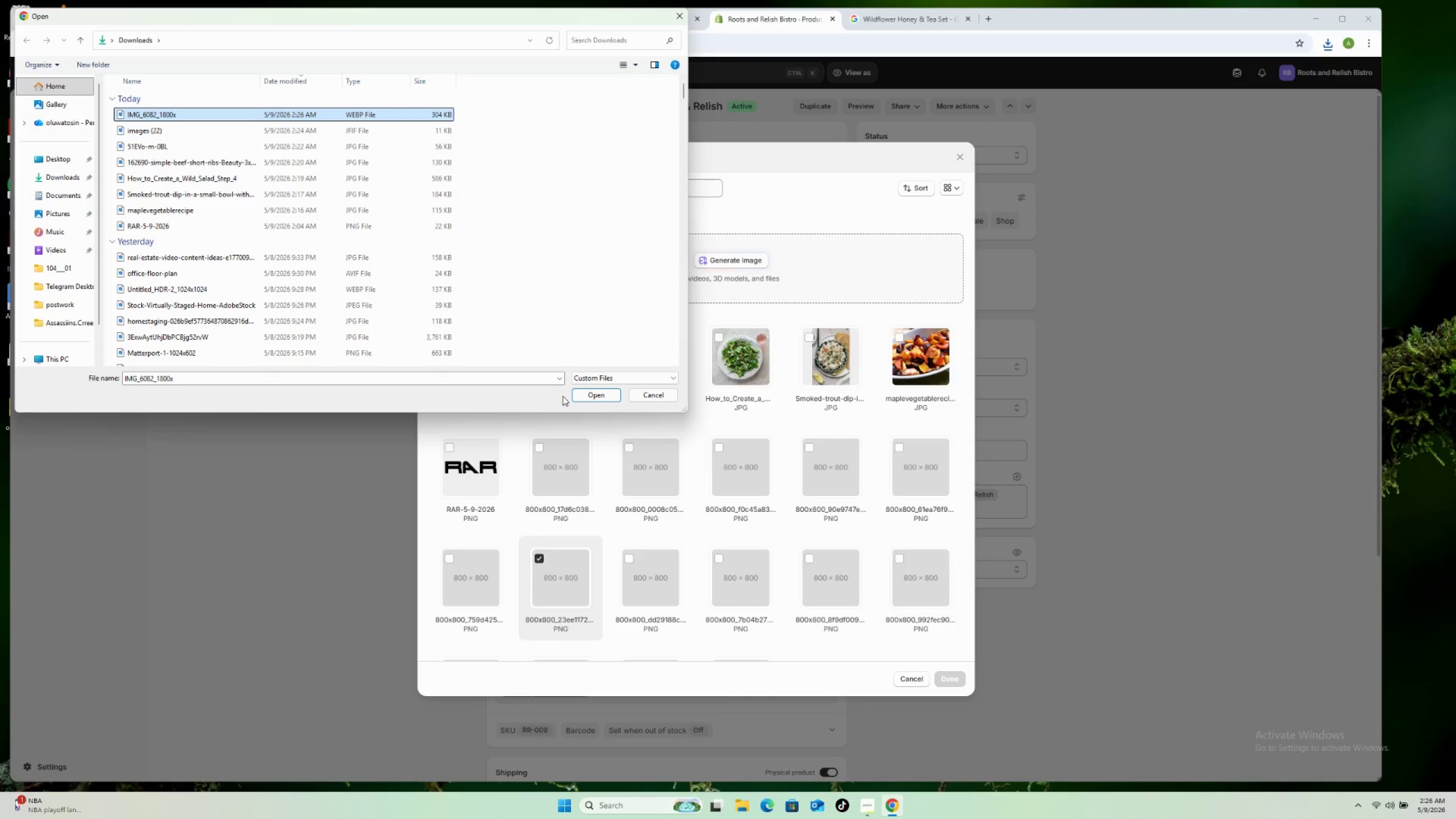 
left_click([590, 398])
 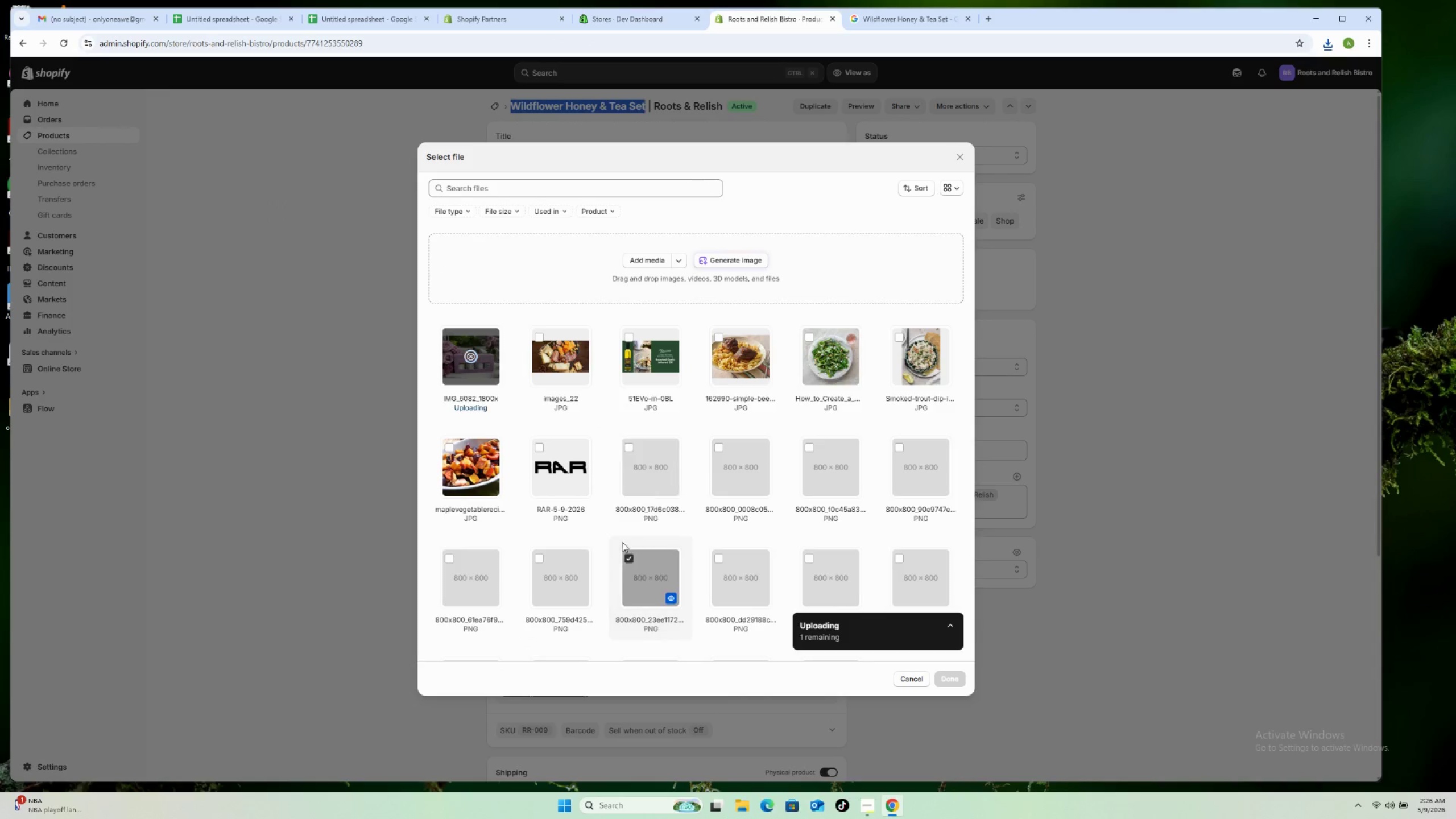 
left_click([627, 556])
 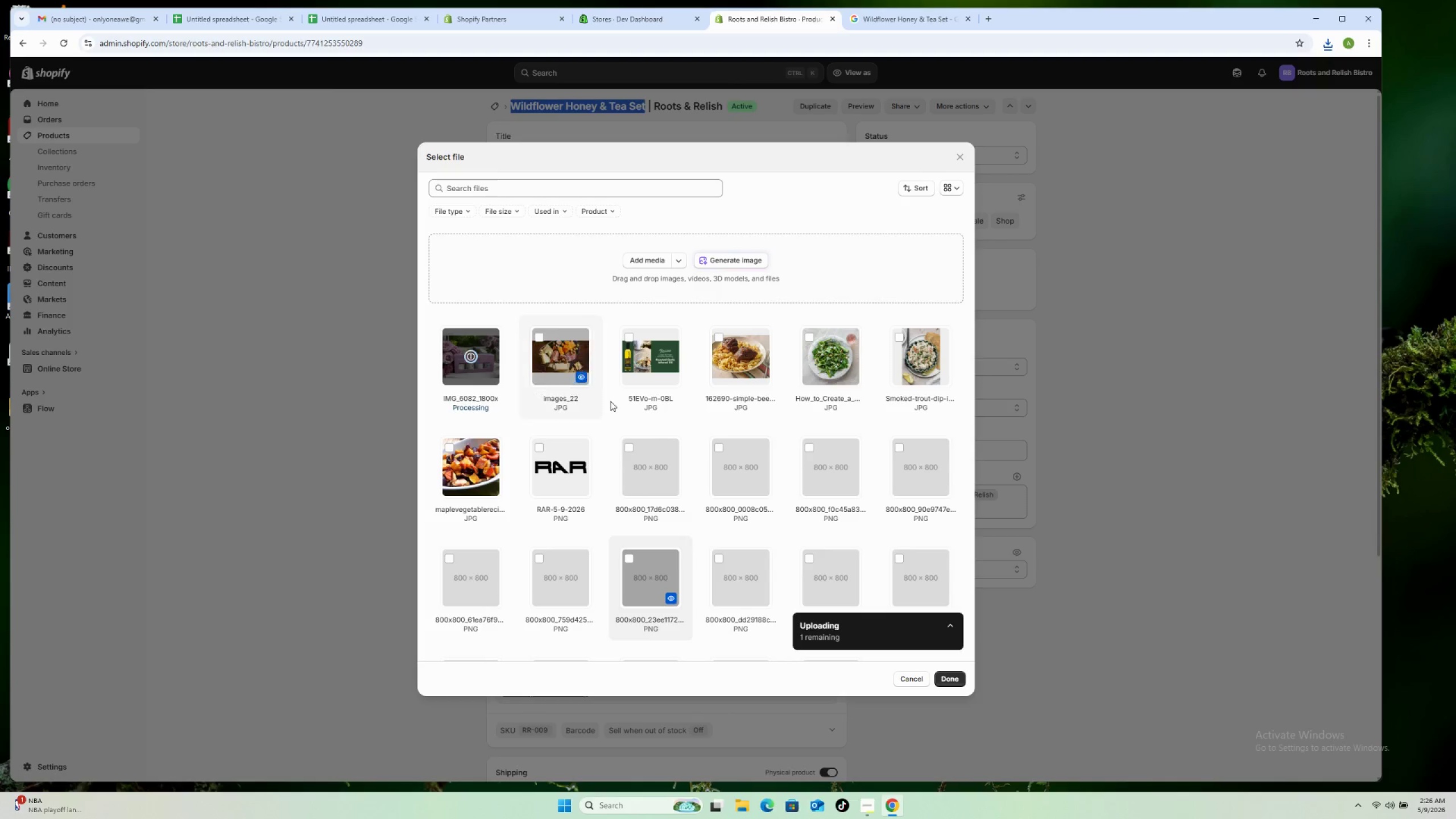 
mouse_move([802, 555])
 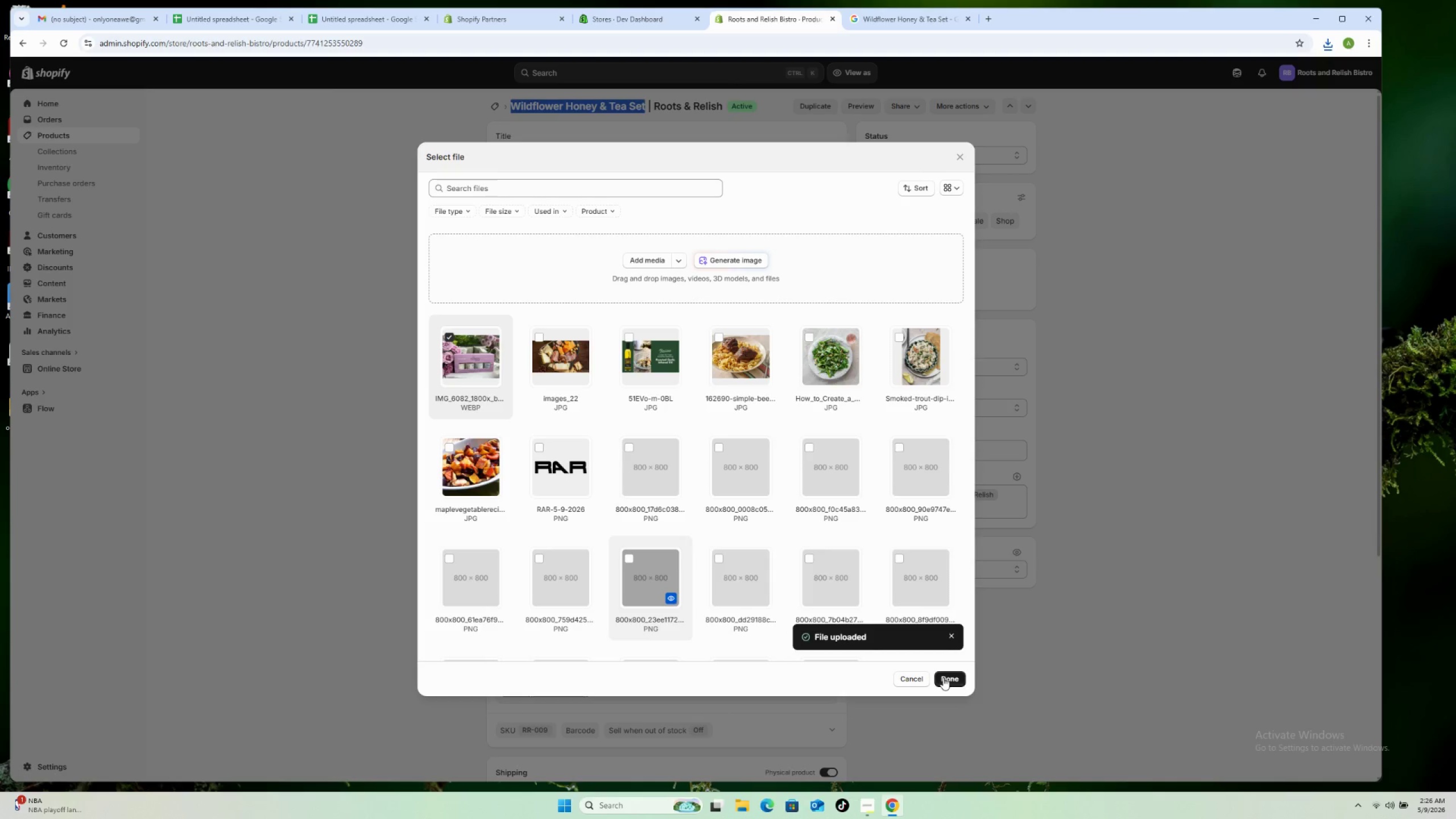 
left_click([943, 677])
 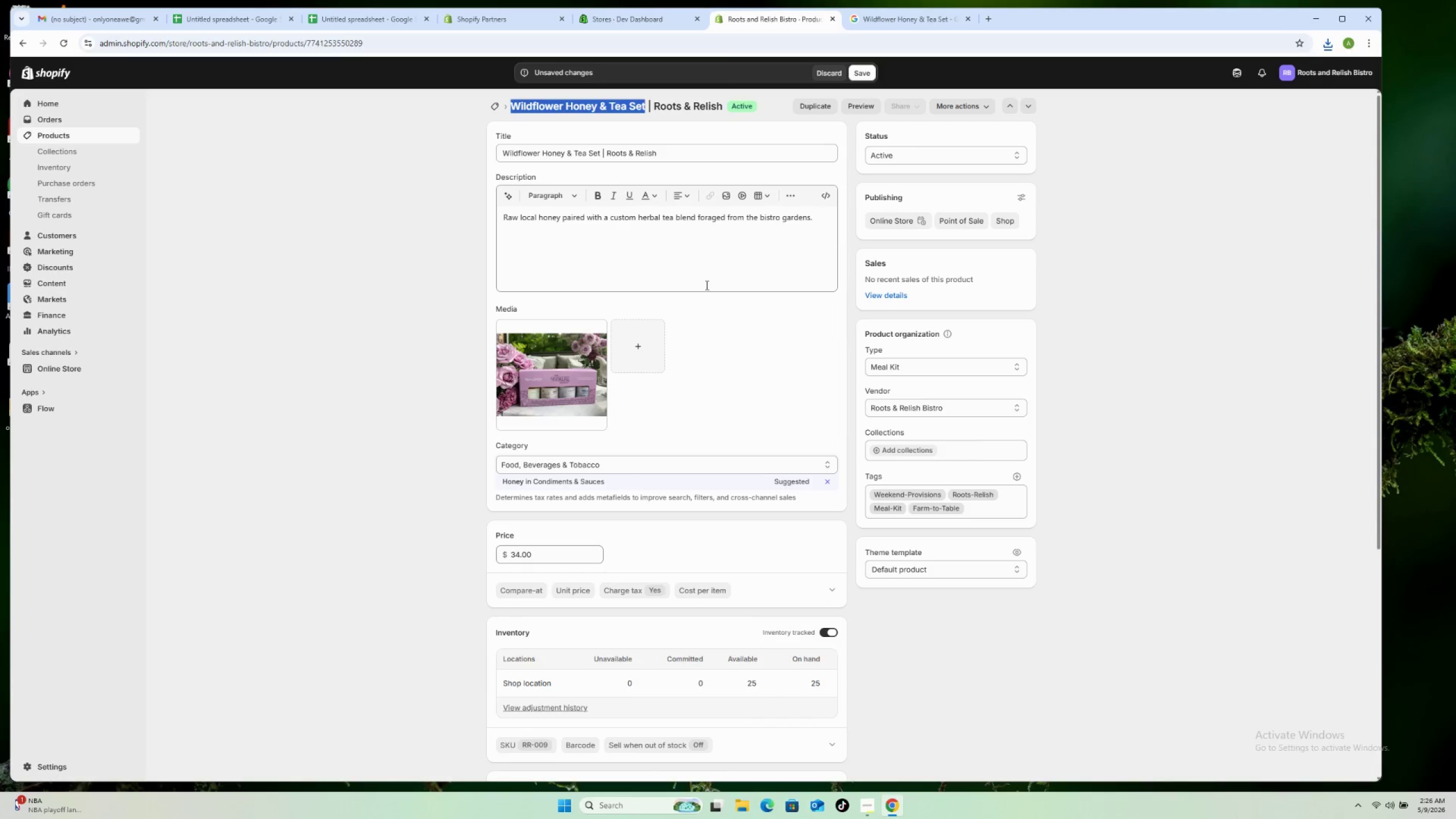 
left_click([863, 72])
 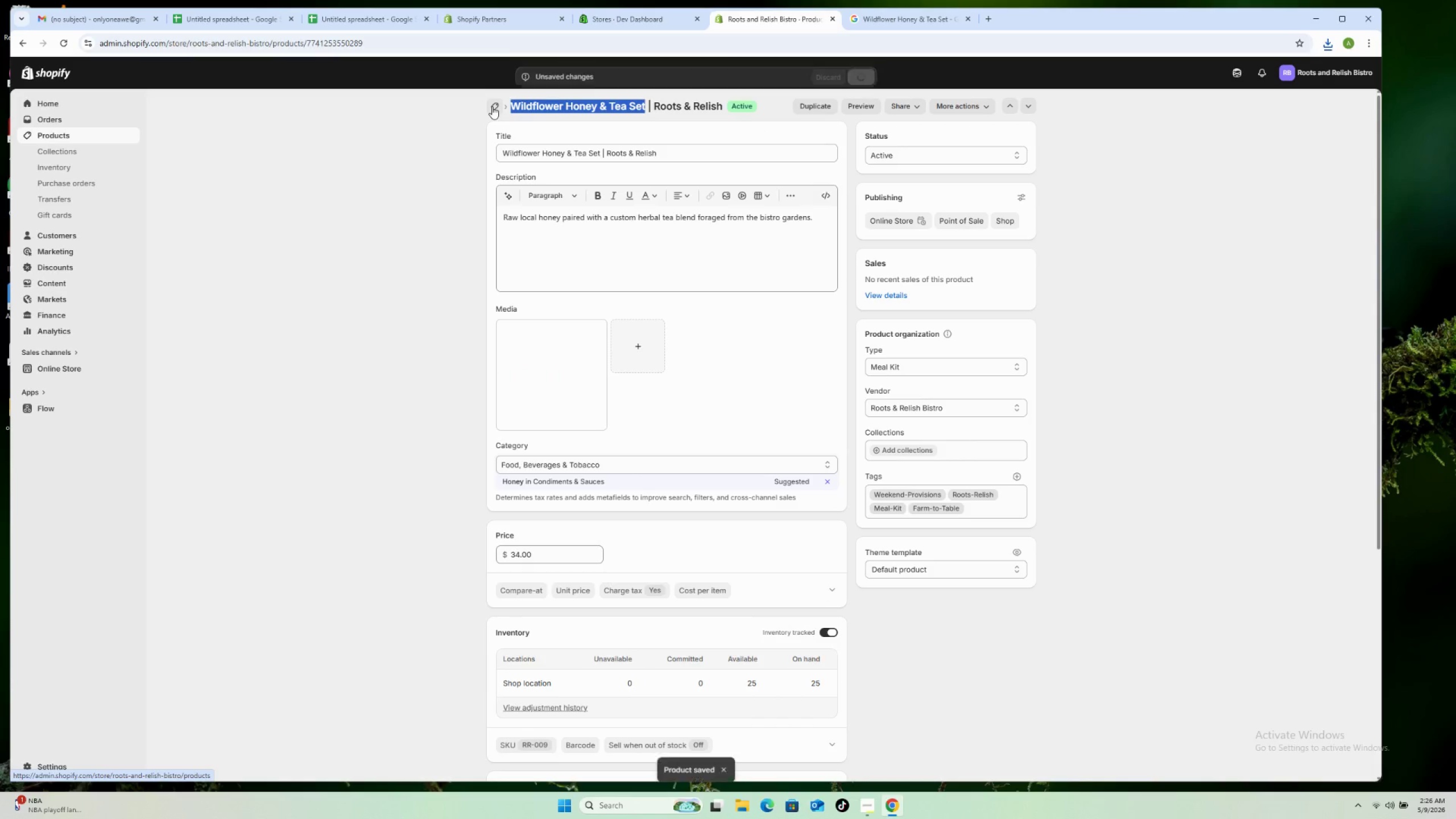 
wait(7.12)
 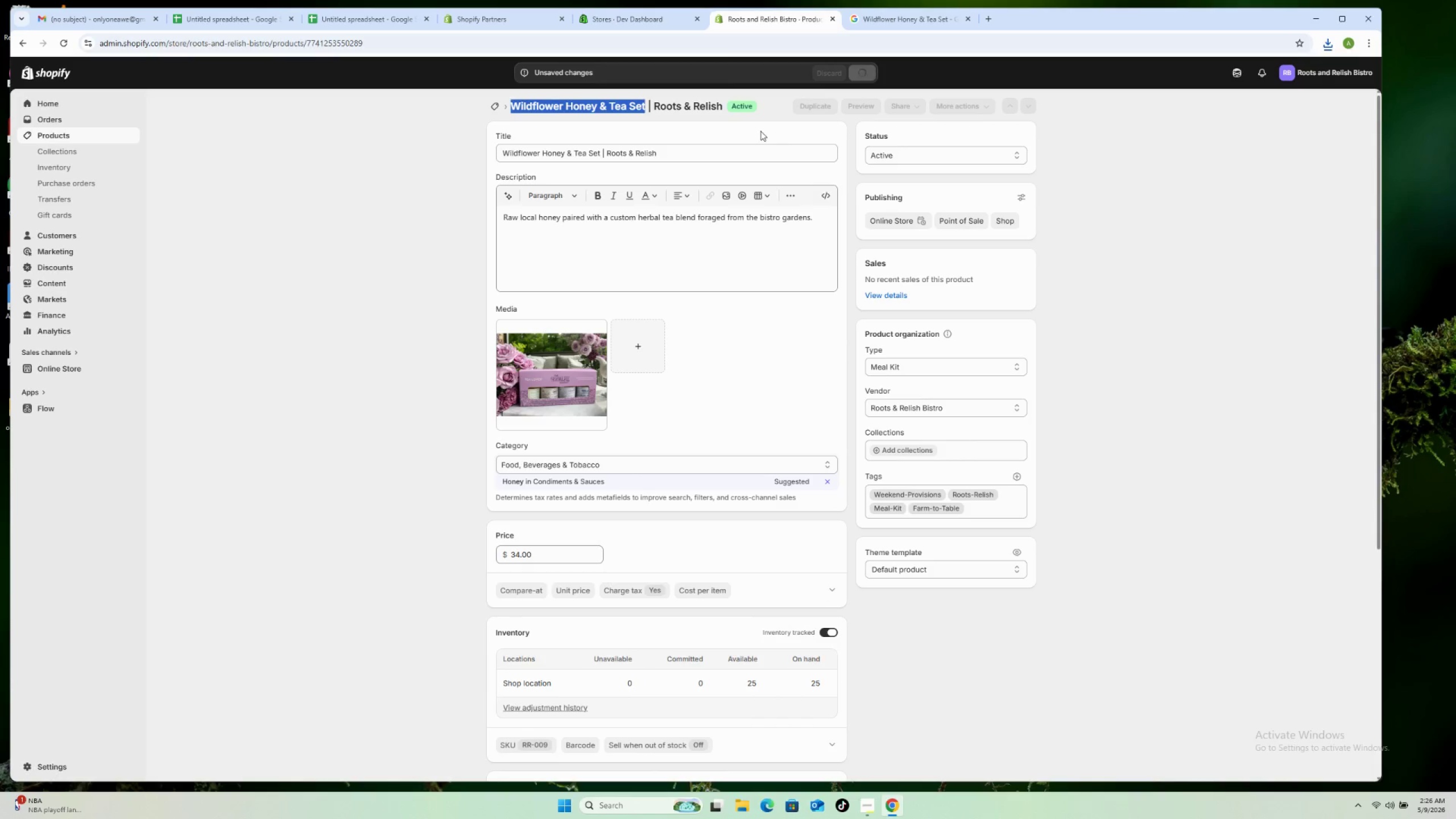 
left_click([492, 106])
 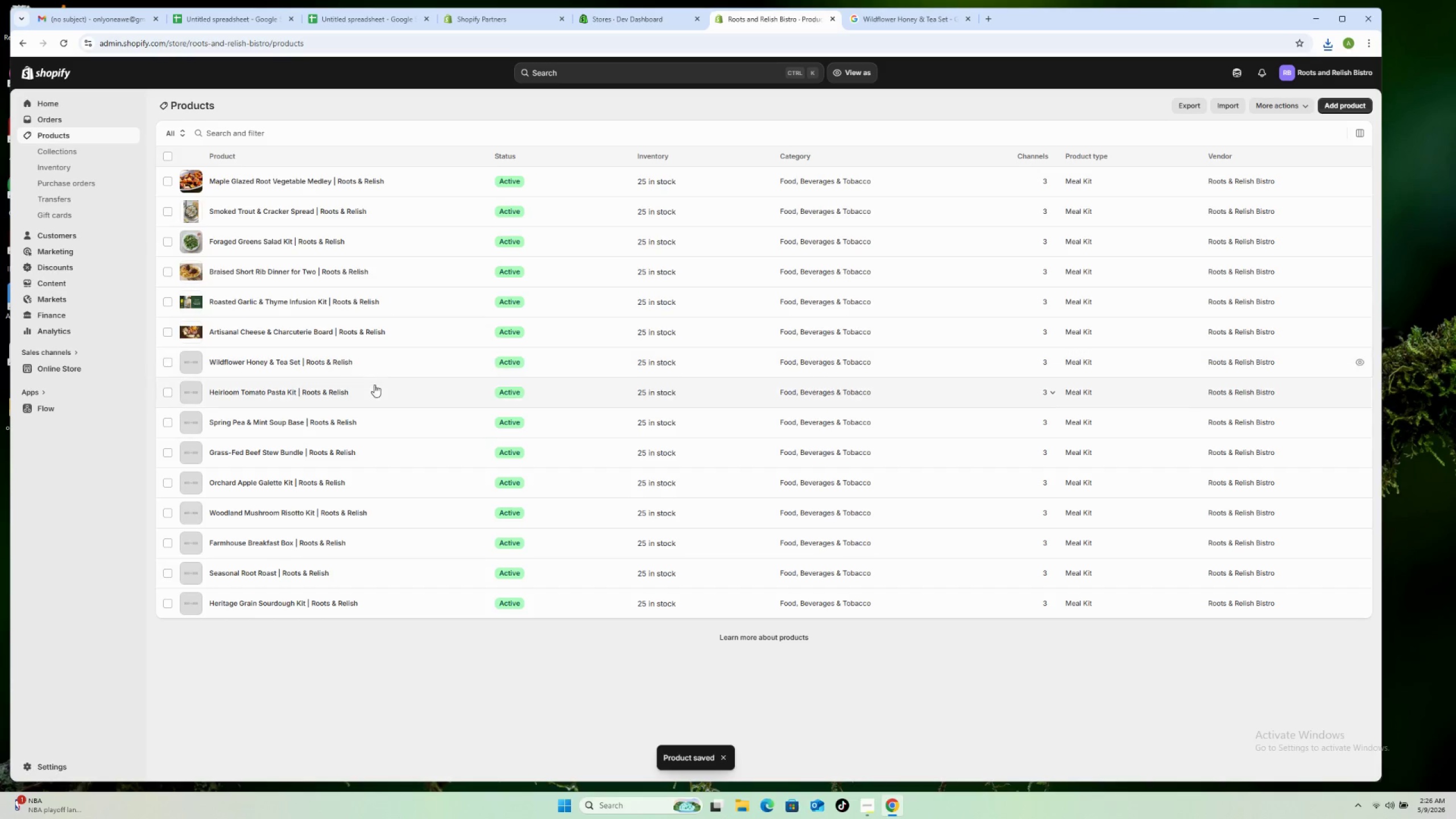 
left_click([372, 395])
 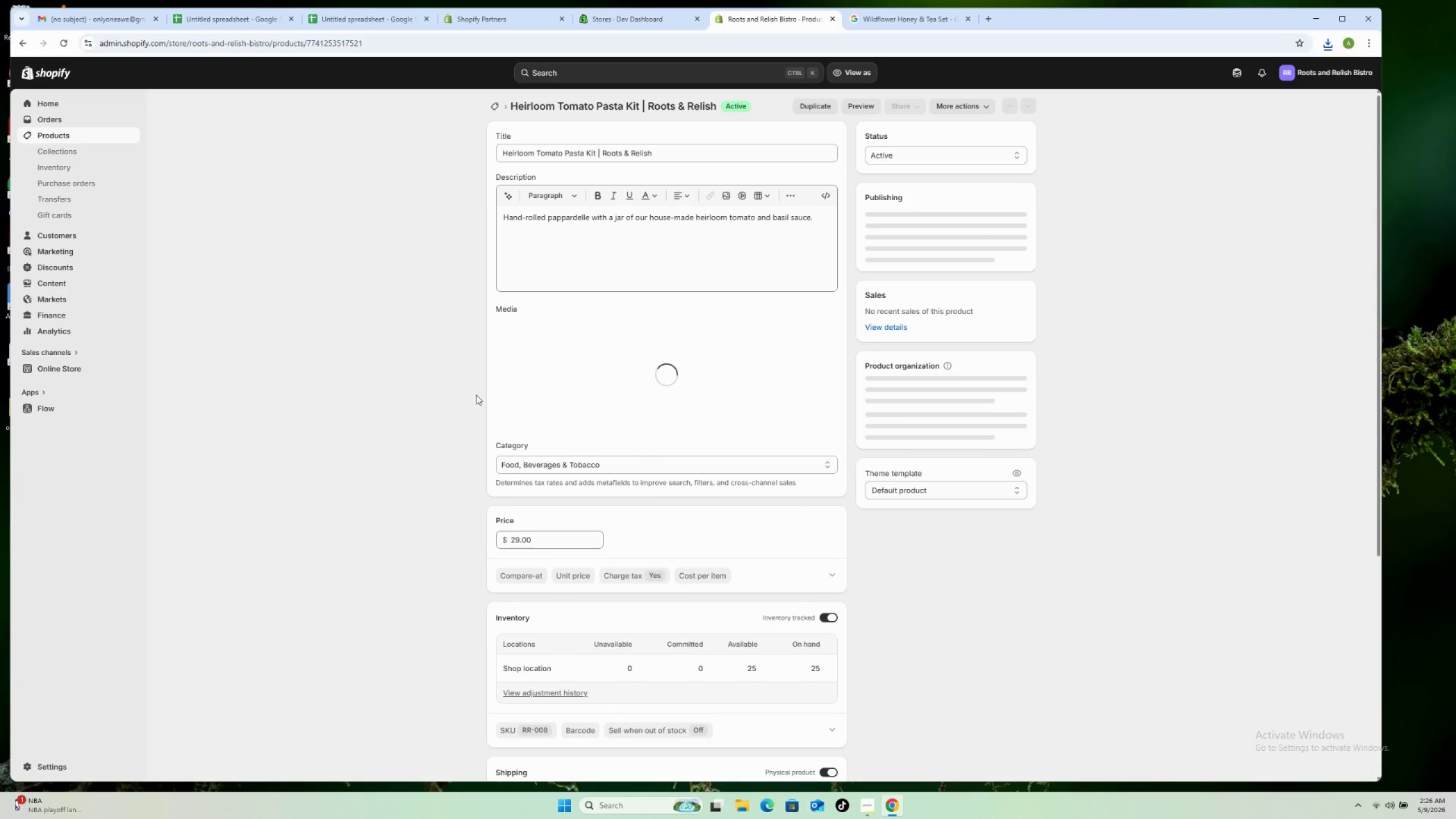 
left_click([870, 805])